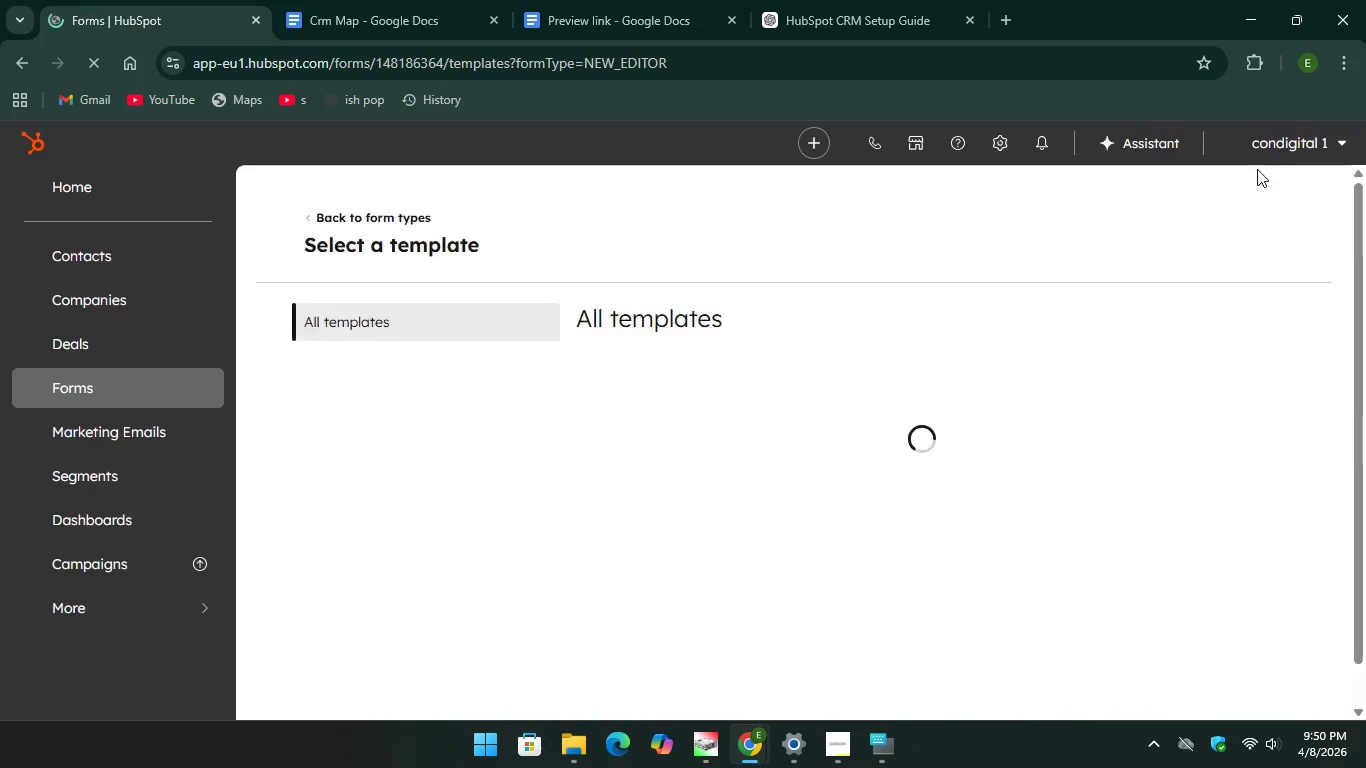 
wait(9.08)
 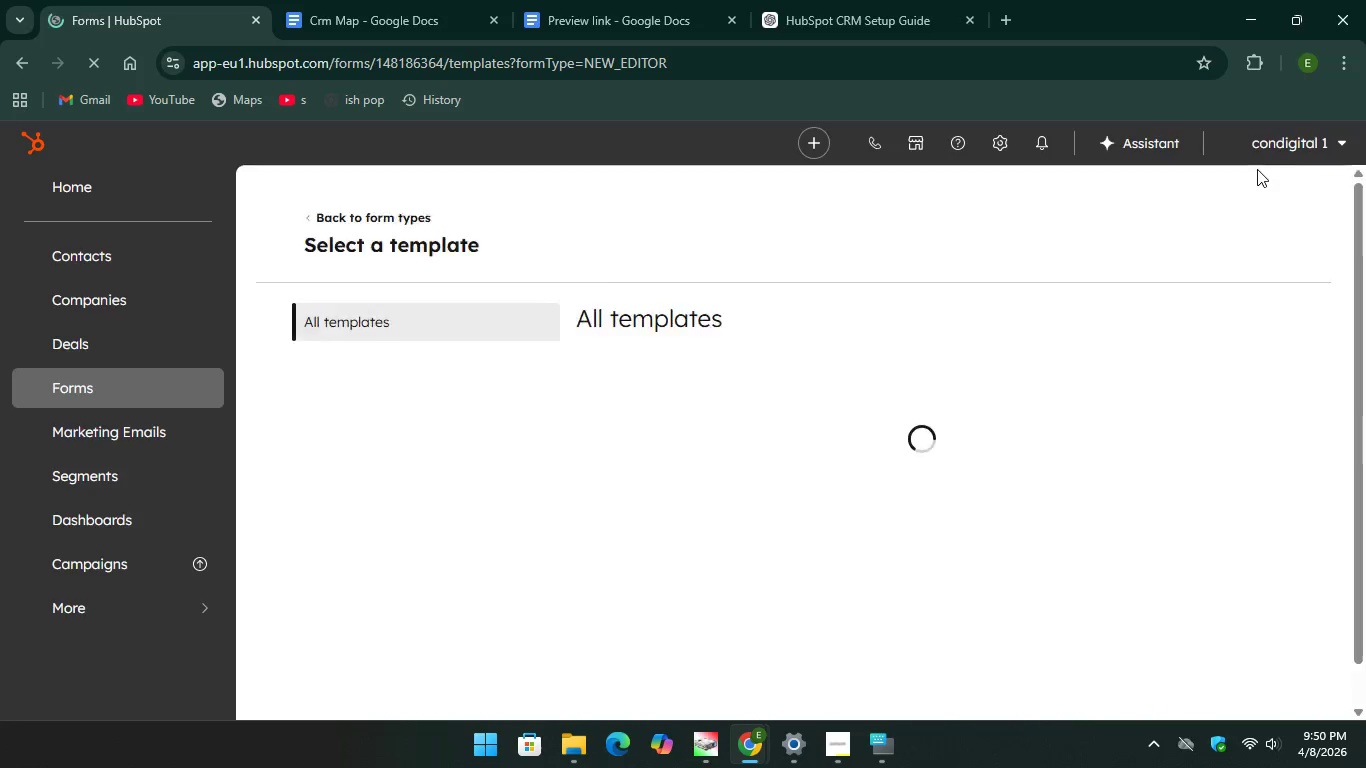 
scroll: coordinate [729, 579], scroll_direction: down, amount: 9.0
 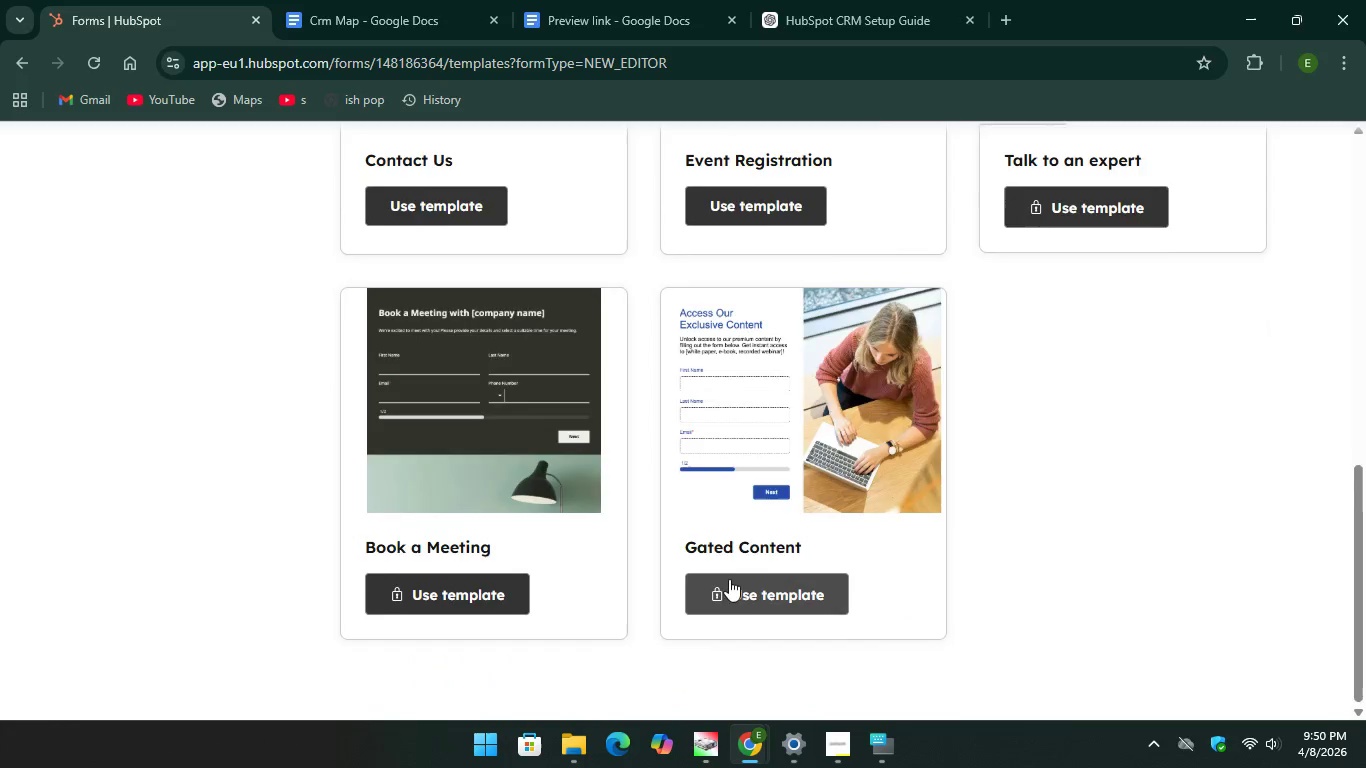 
scroll: coordinate [729, 579], scroll_direction: up, amount: 9.0
 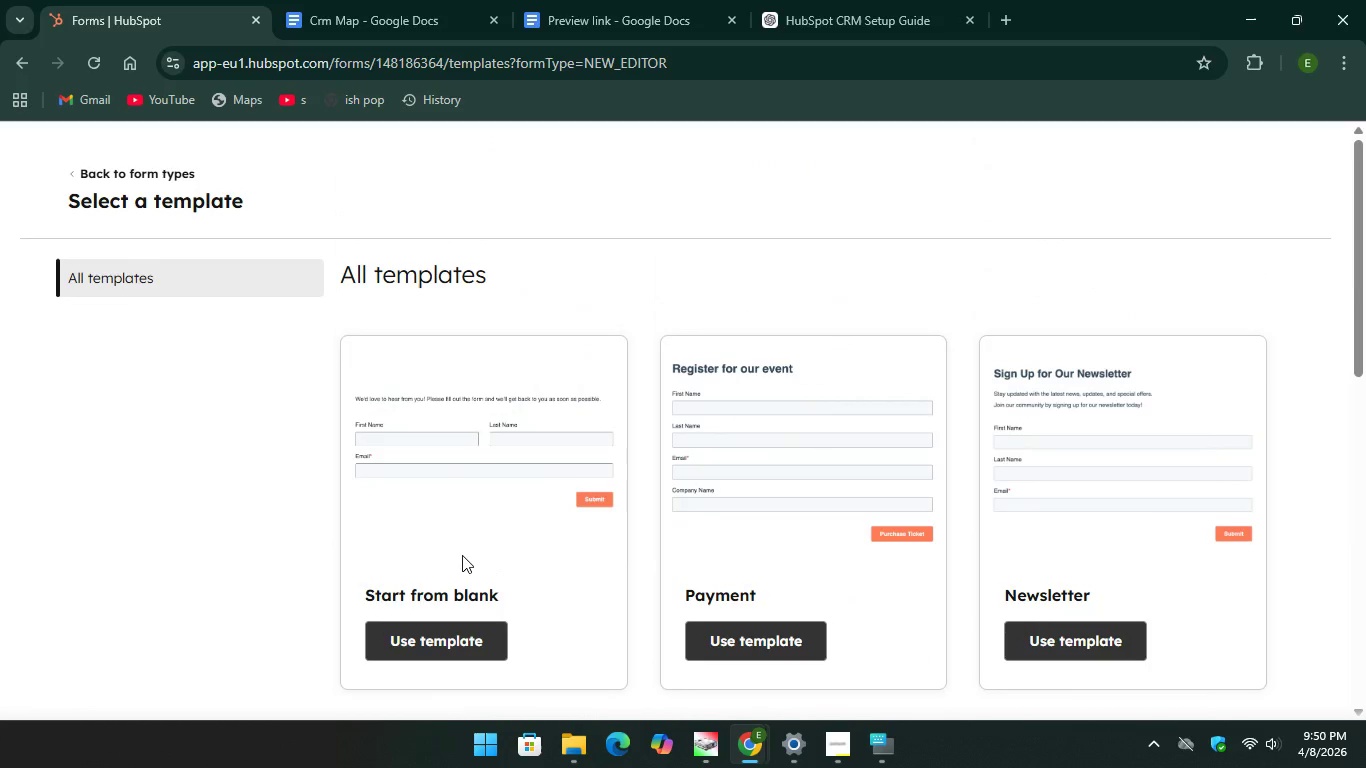 
left_click([462, 555])
 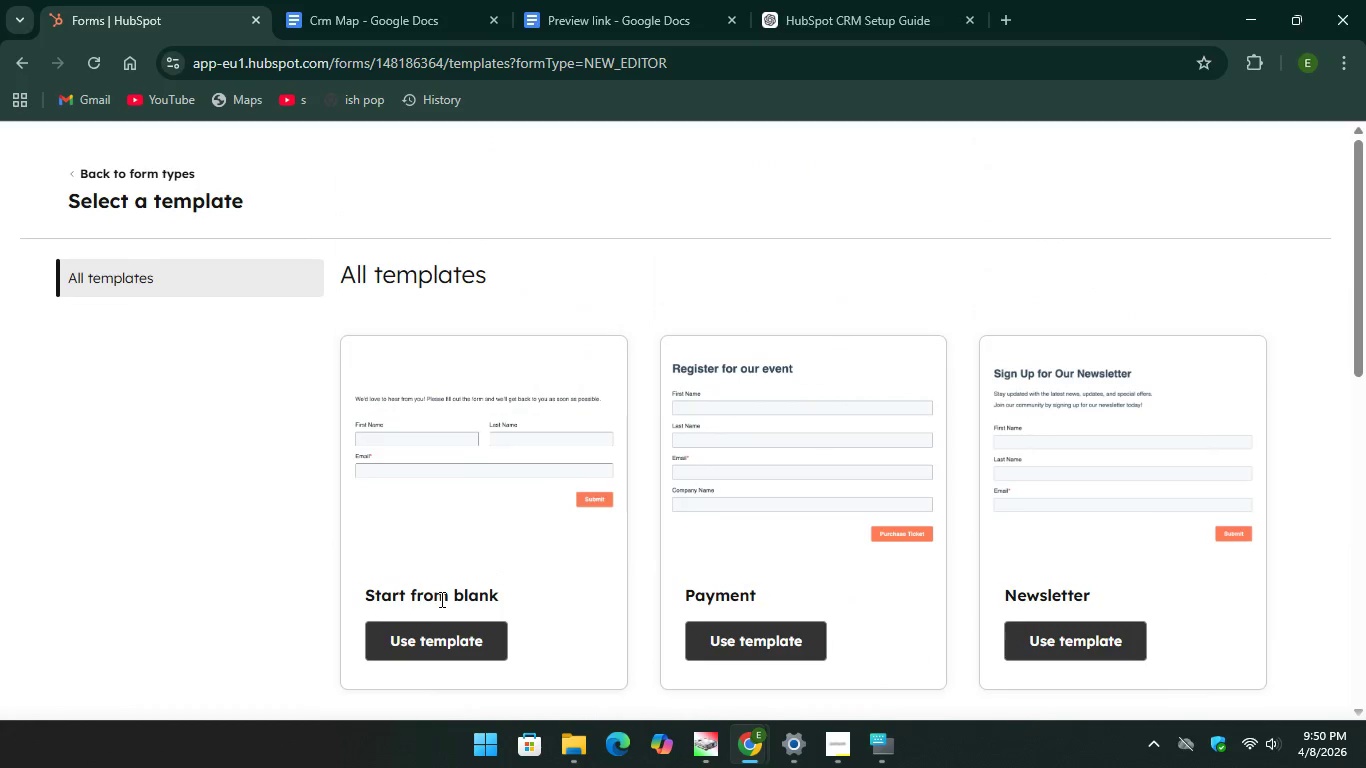 
left_click([426, 637])
 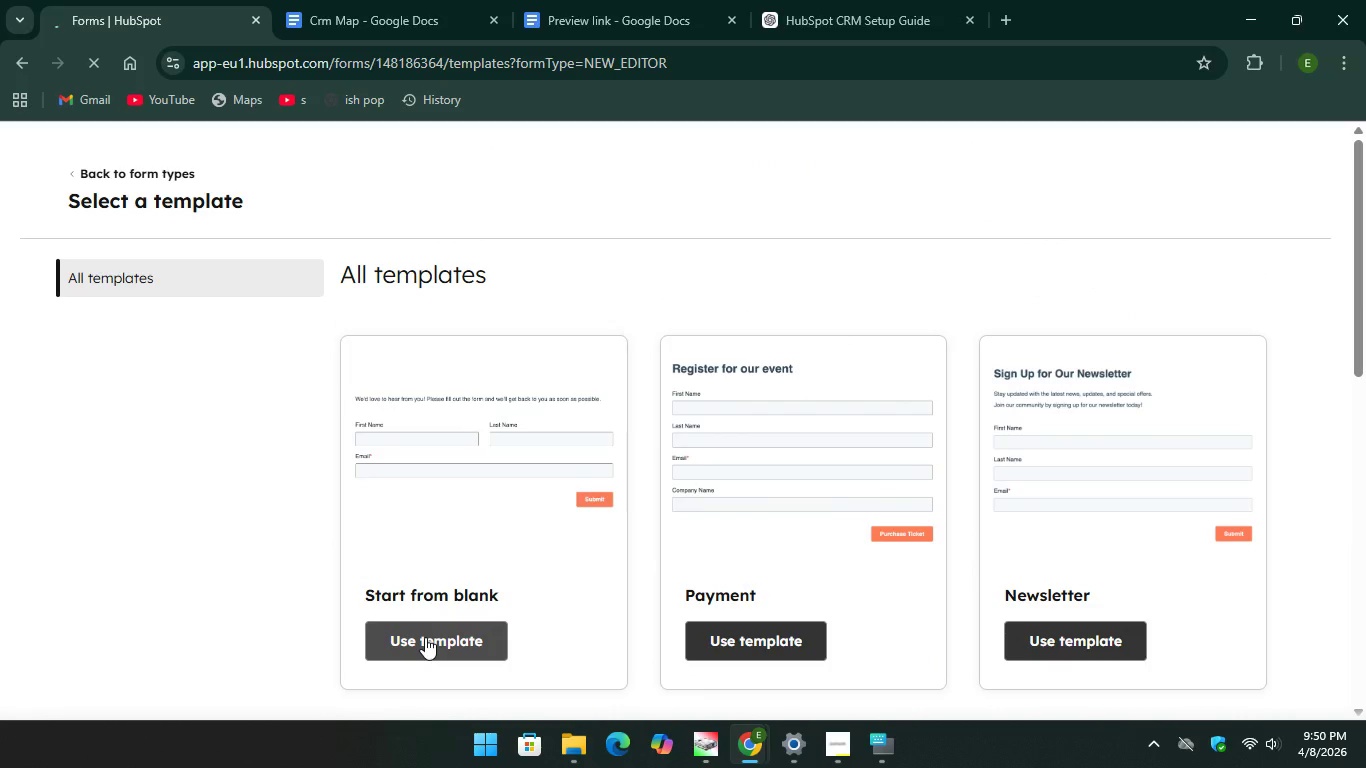 
left_click([425, 637])
 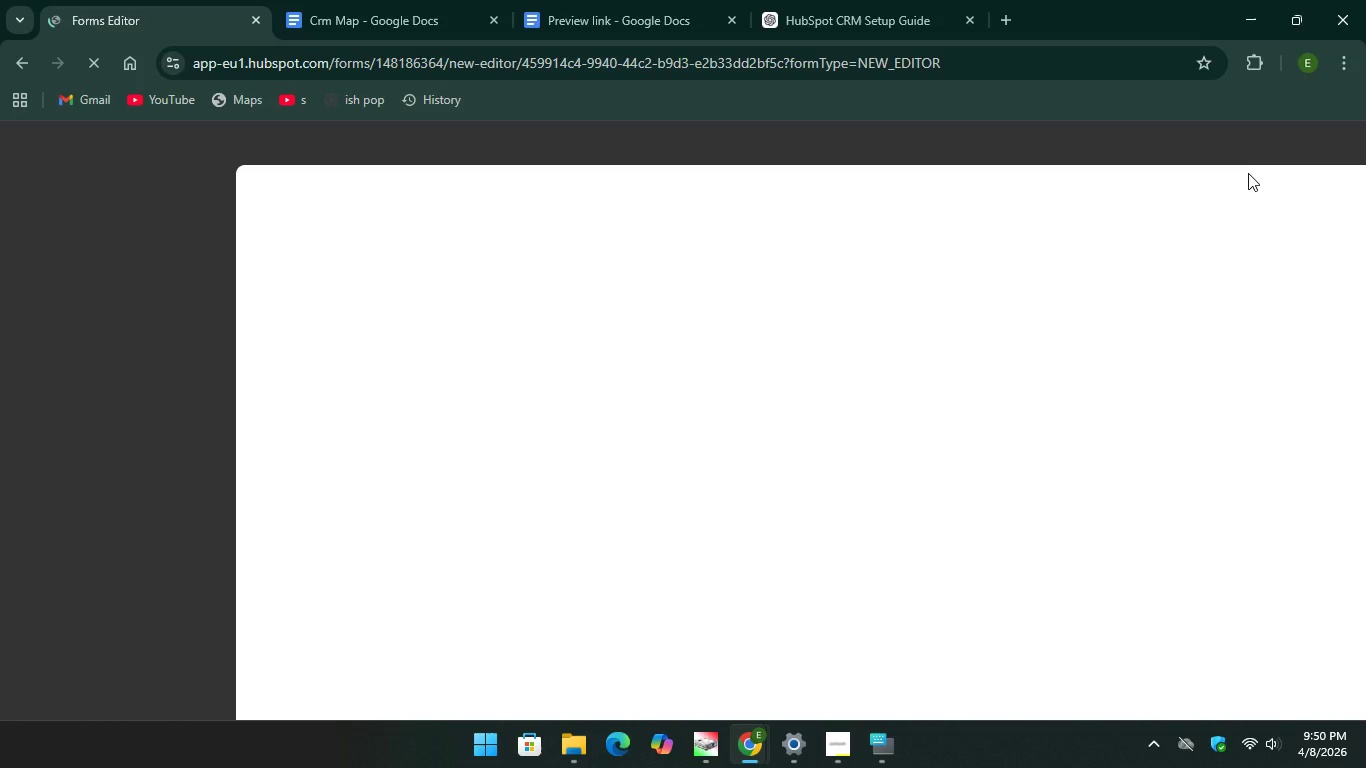 
wait(9.39)
 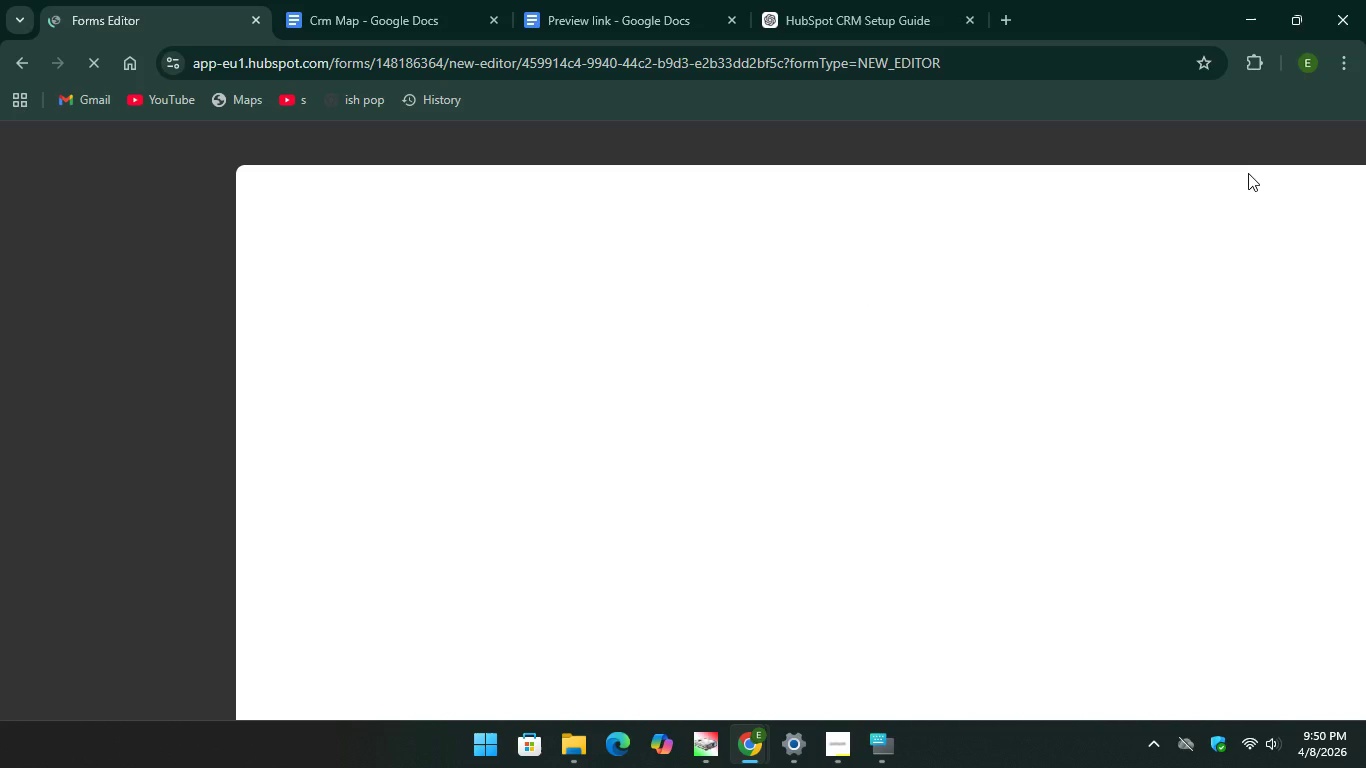 
scroll: coordinate [677, 523], scroll_direction: down, amount: 3.0
 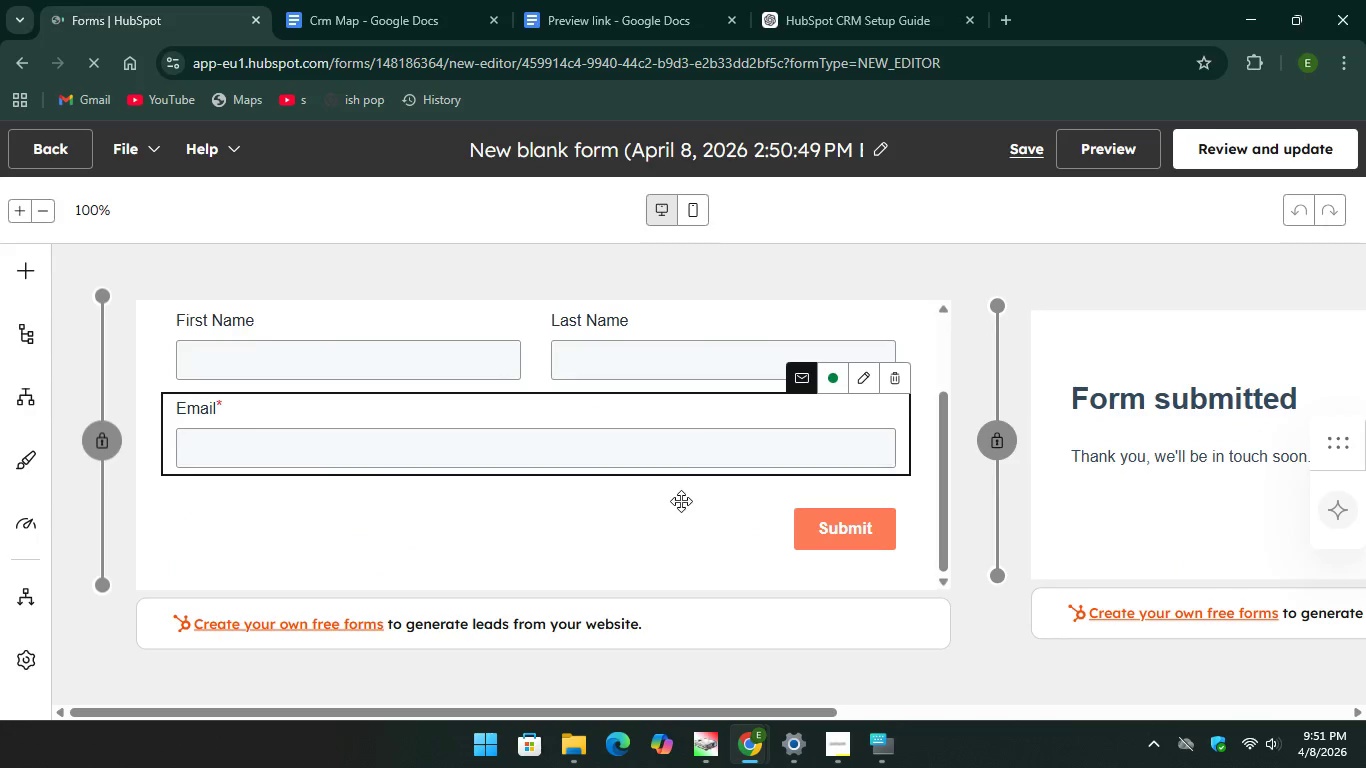 
scroll: coordinate [505, 450], scroll_direction: none, amount: 0.0
 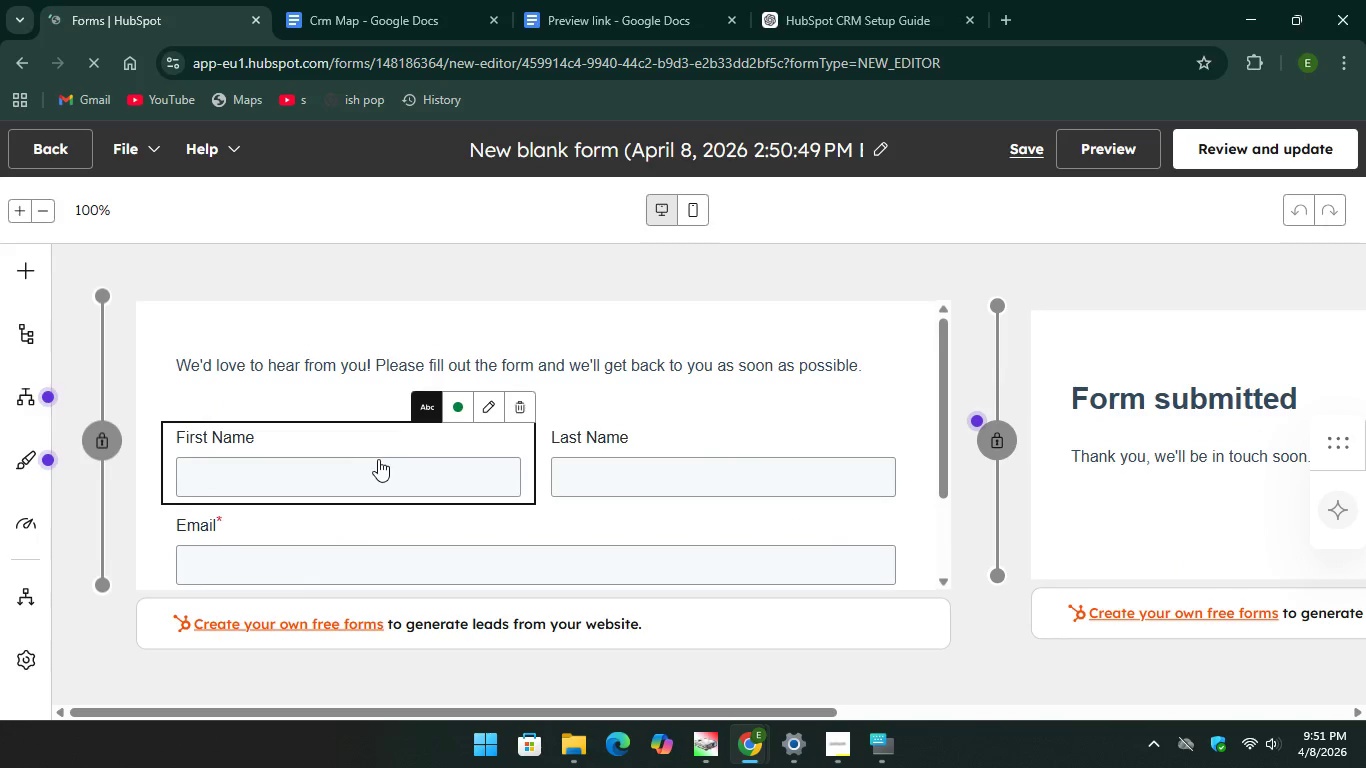 
scroll: coordinate [379, 459], scroll_direction: down, amount: 1.0
 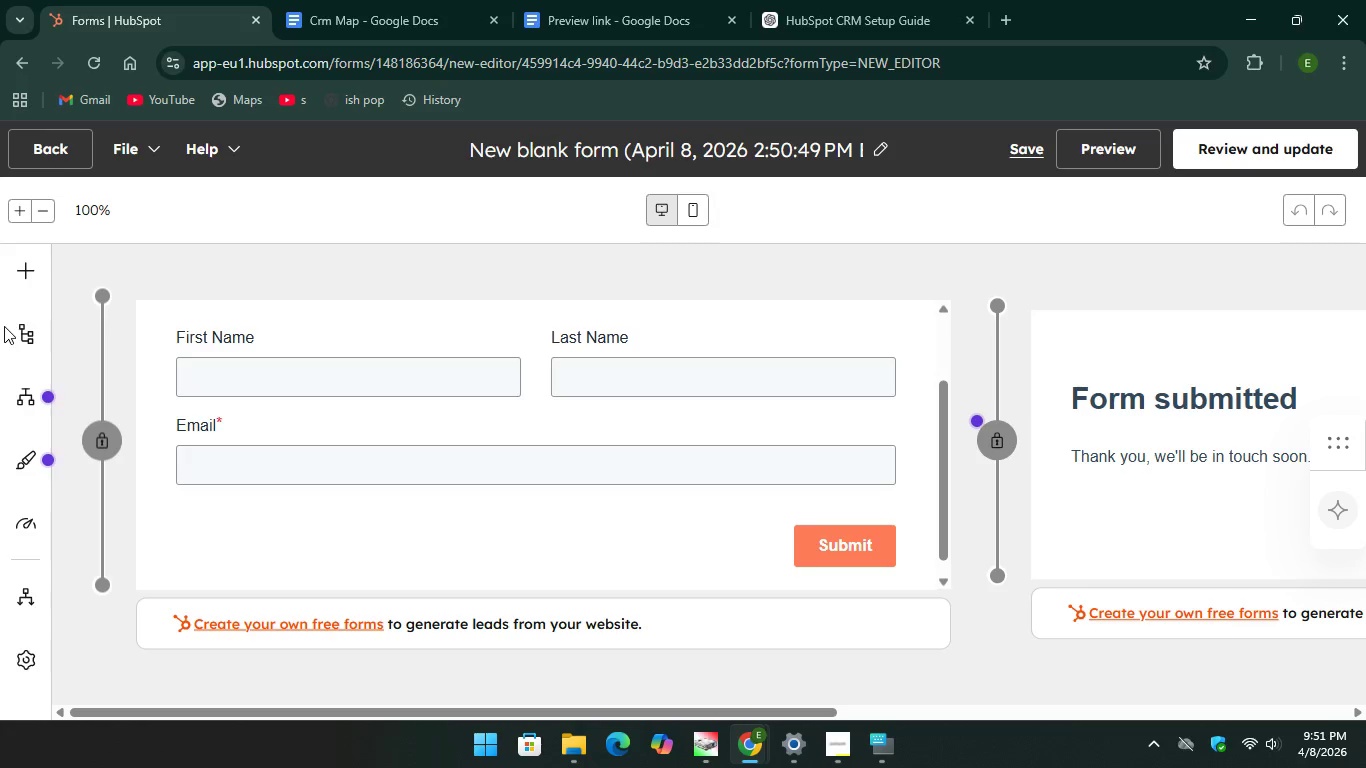 
left_click([21, 334])
 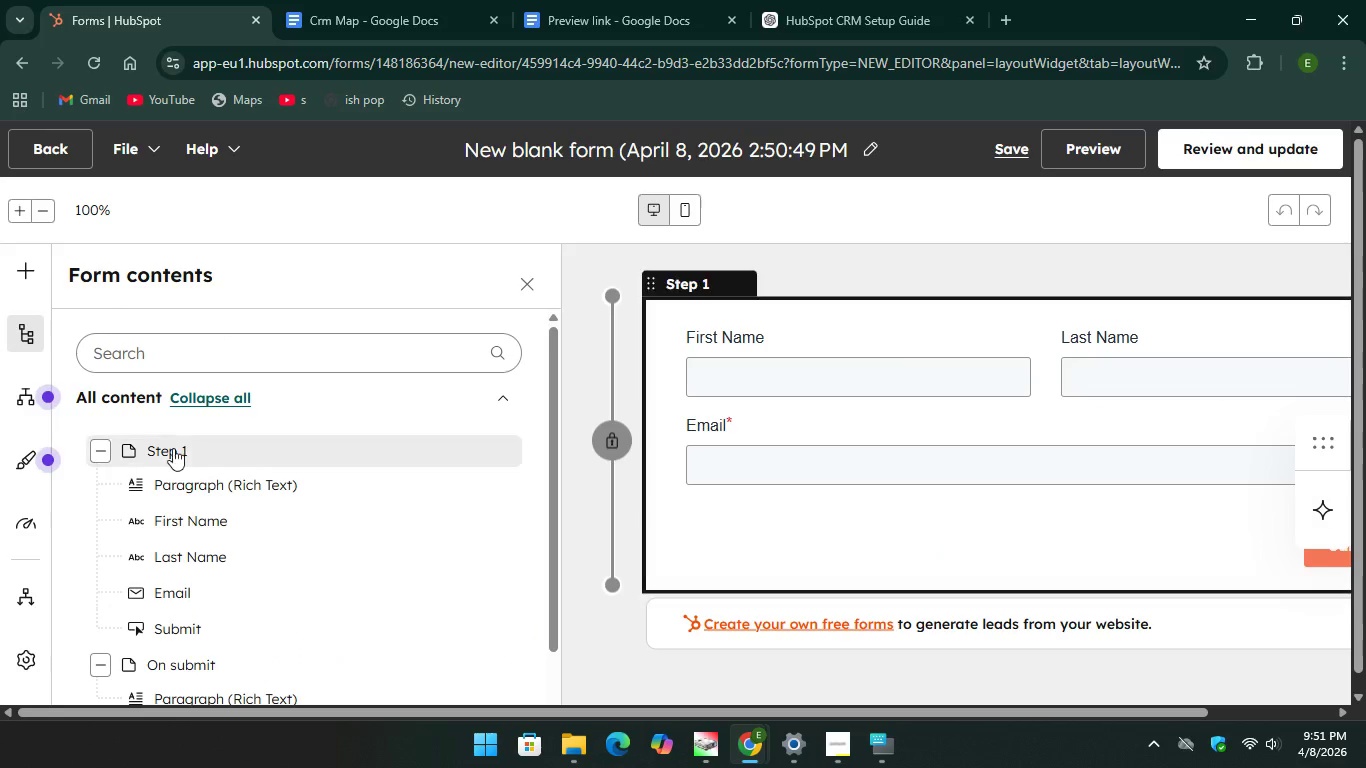 
scroll: coordinate [260, 478], scroll_direction: down, amount: 1.0
 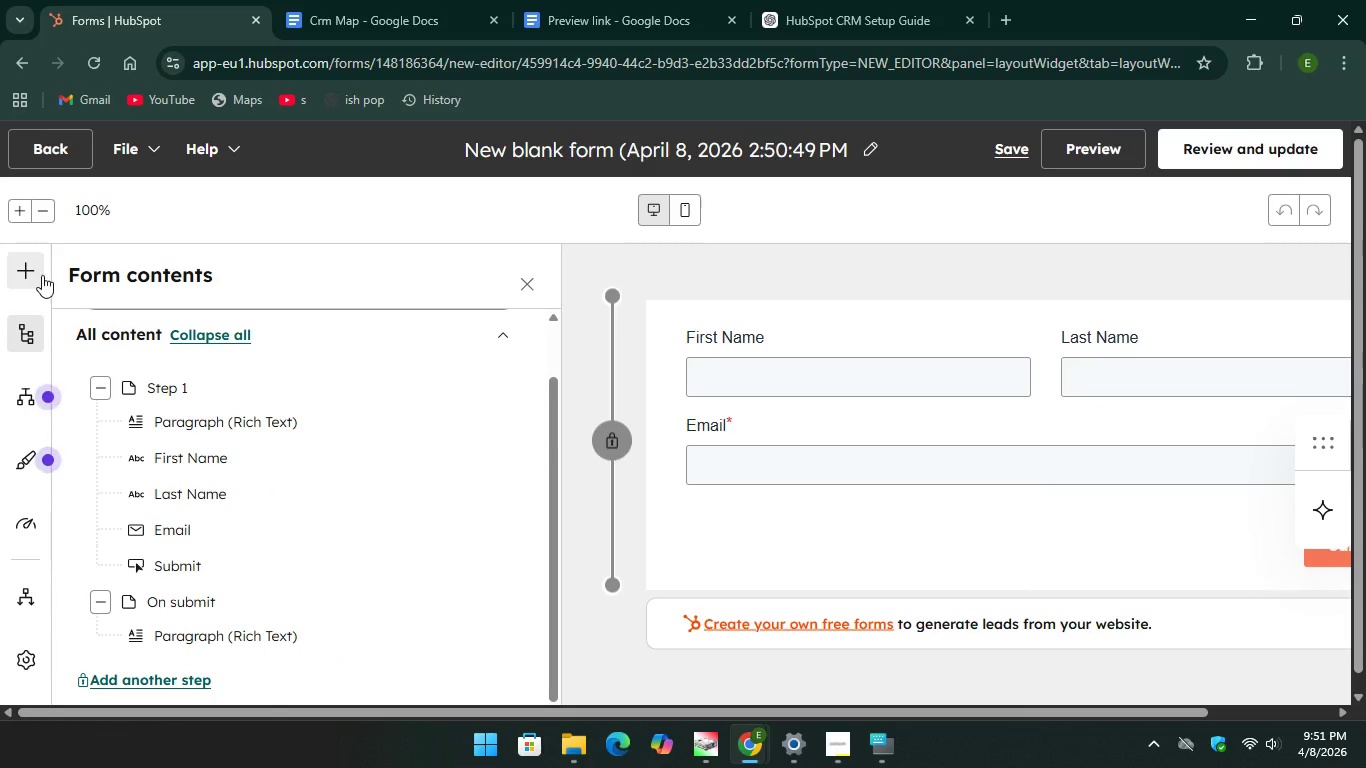 
left_click([30, 271])
 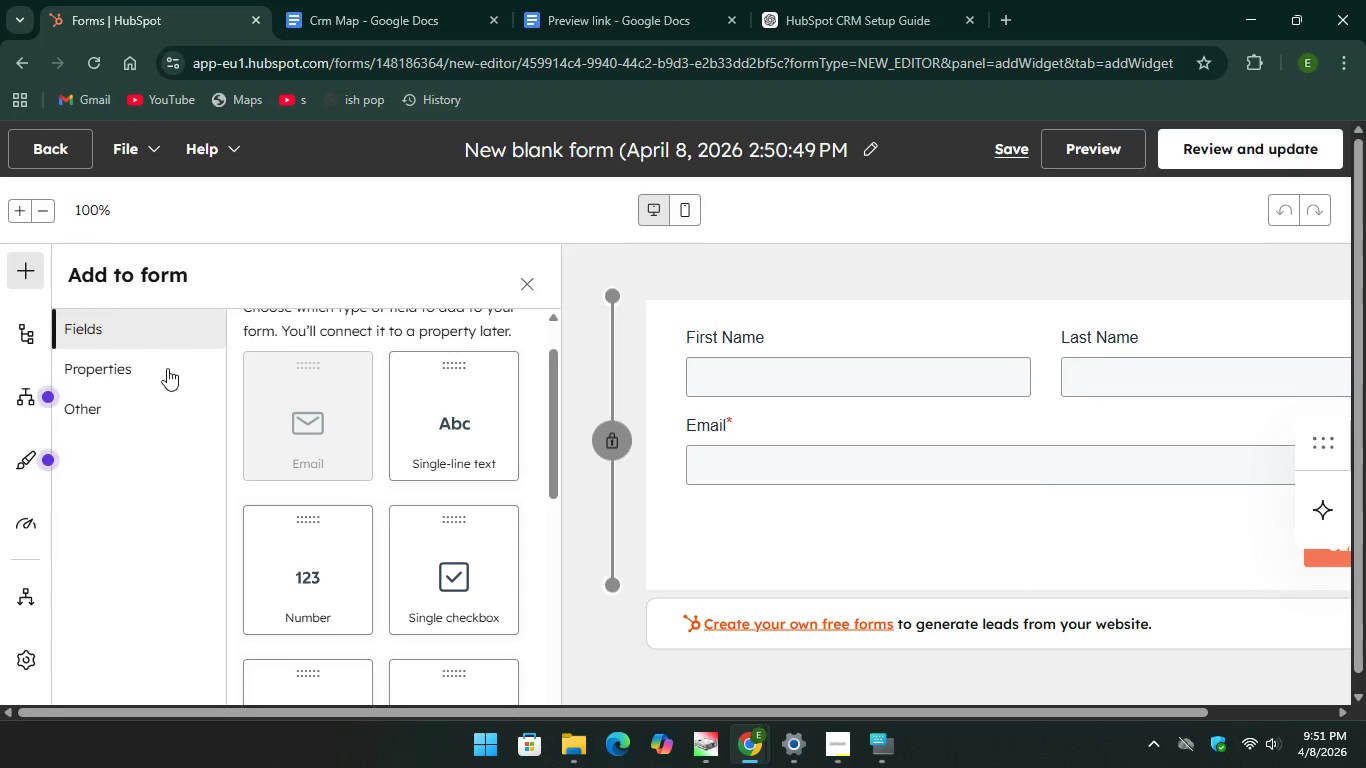 
left_click([166, 368])
 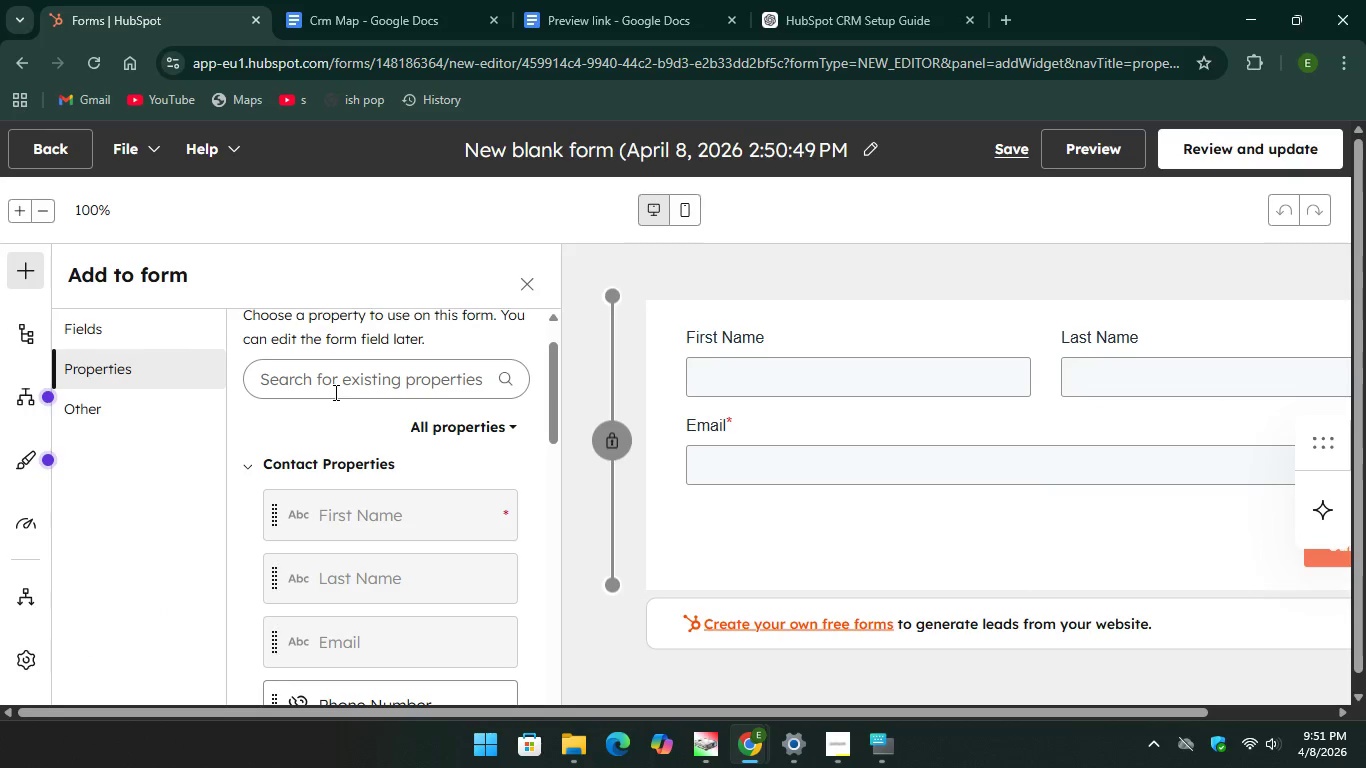 
left_click([333, 389])
 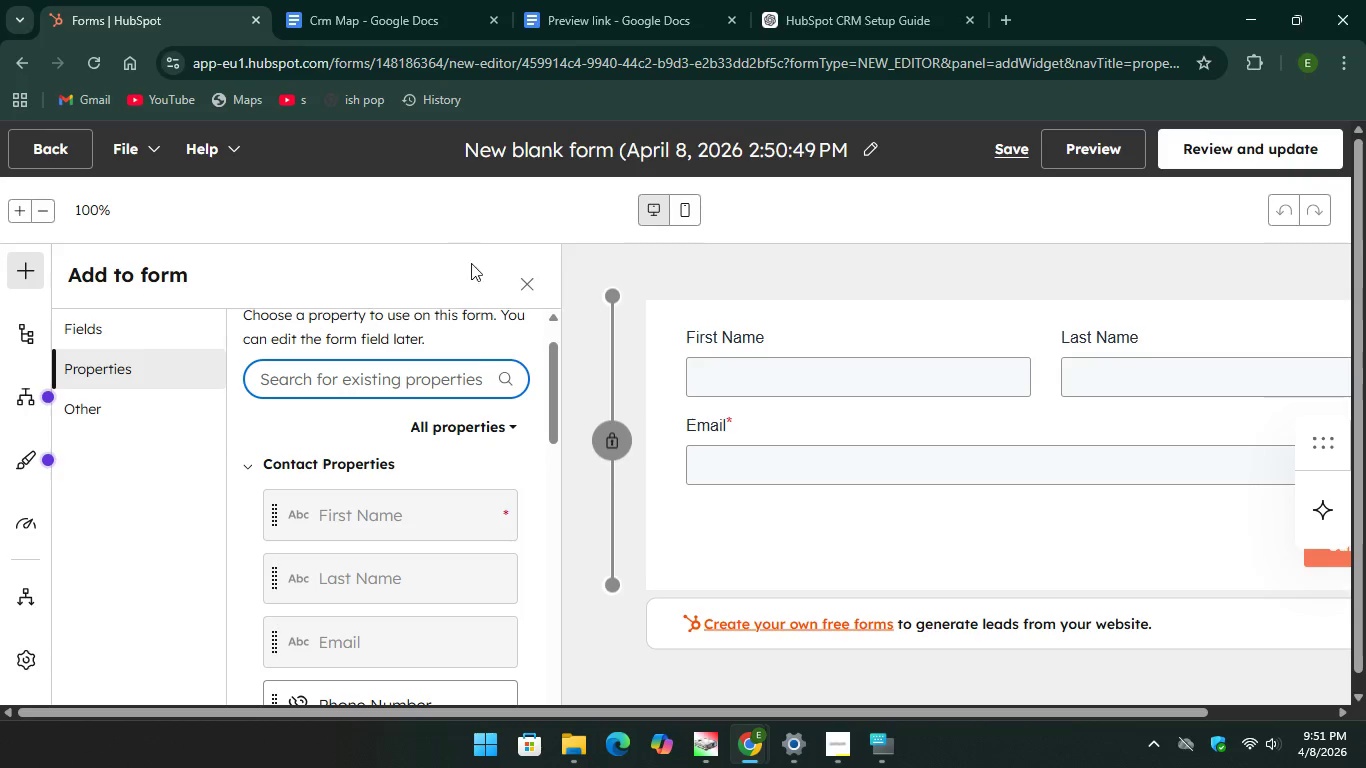 
wait(10.19)
 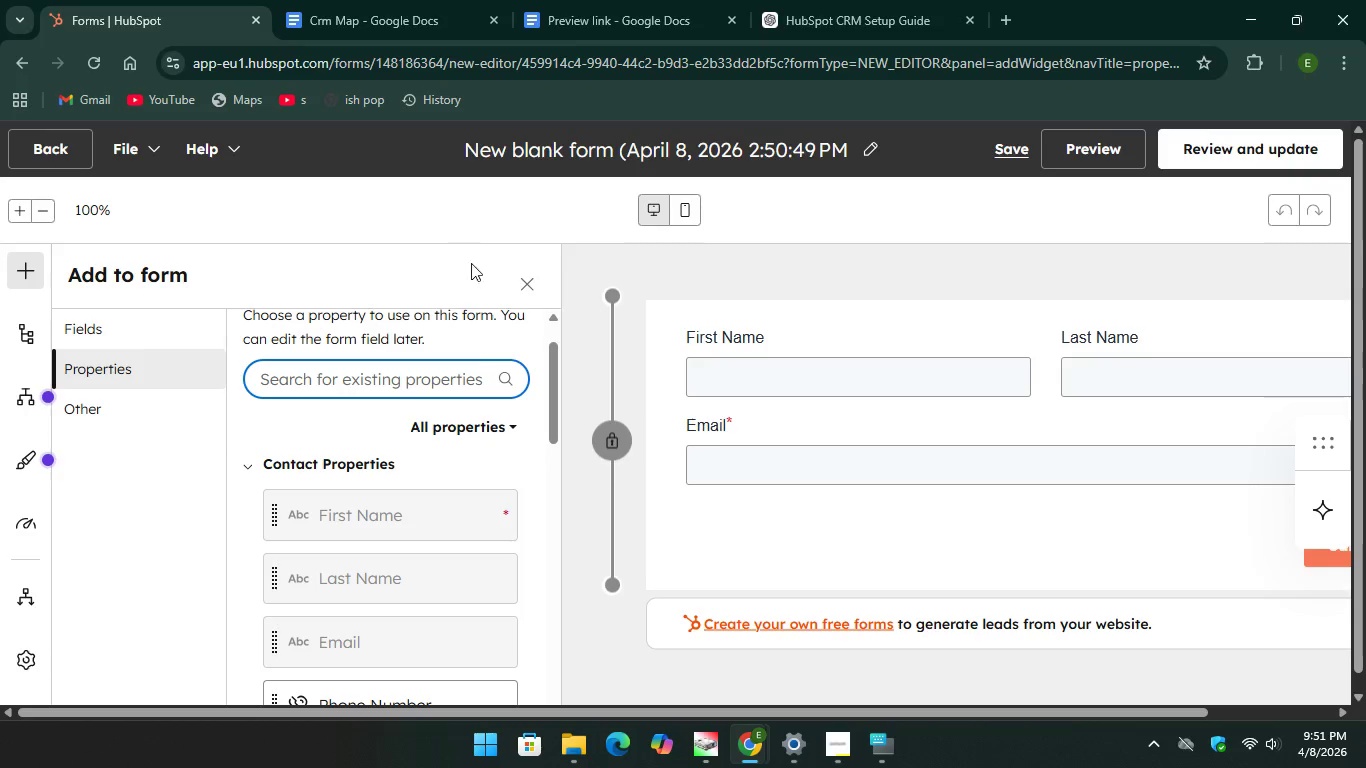 
left_click([895, 754])
 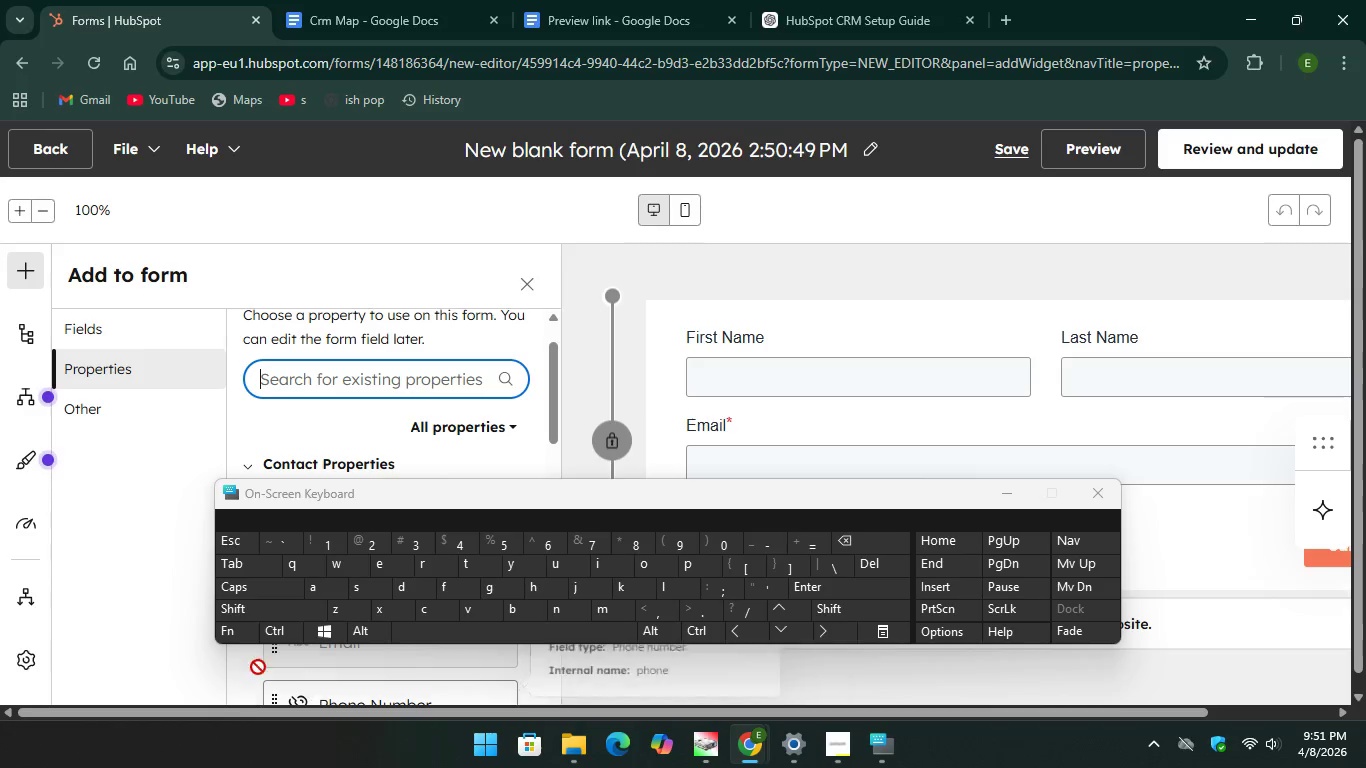 
type(all)
 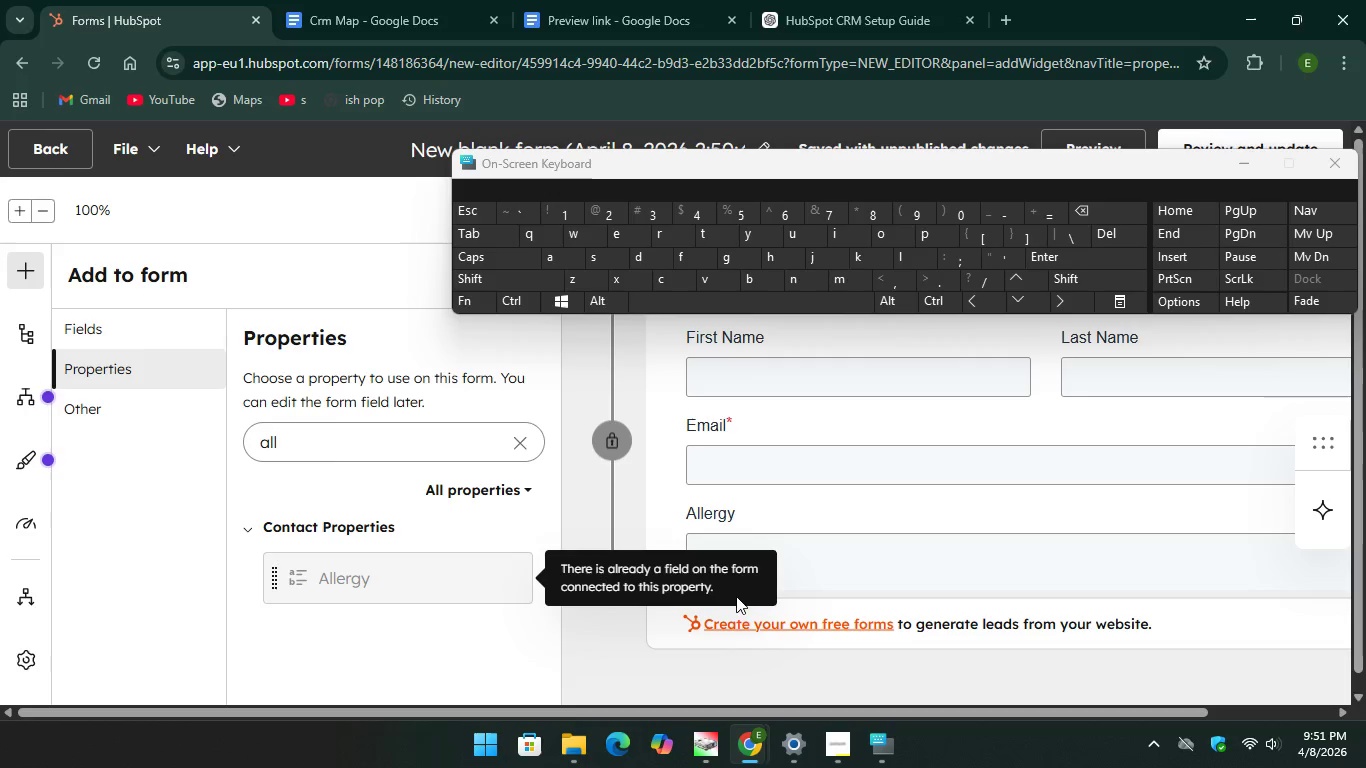 
wait(17.56)
 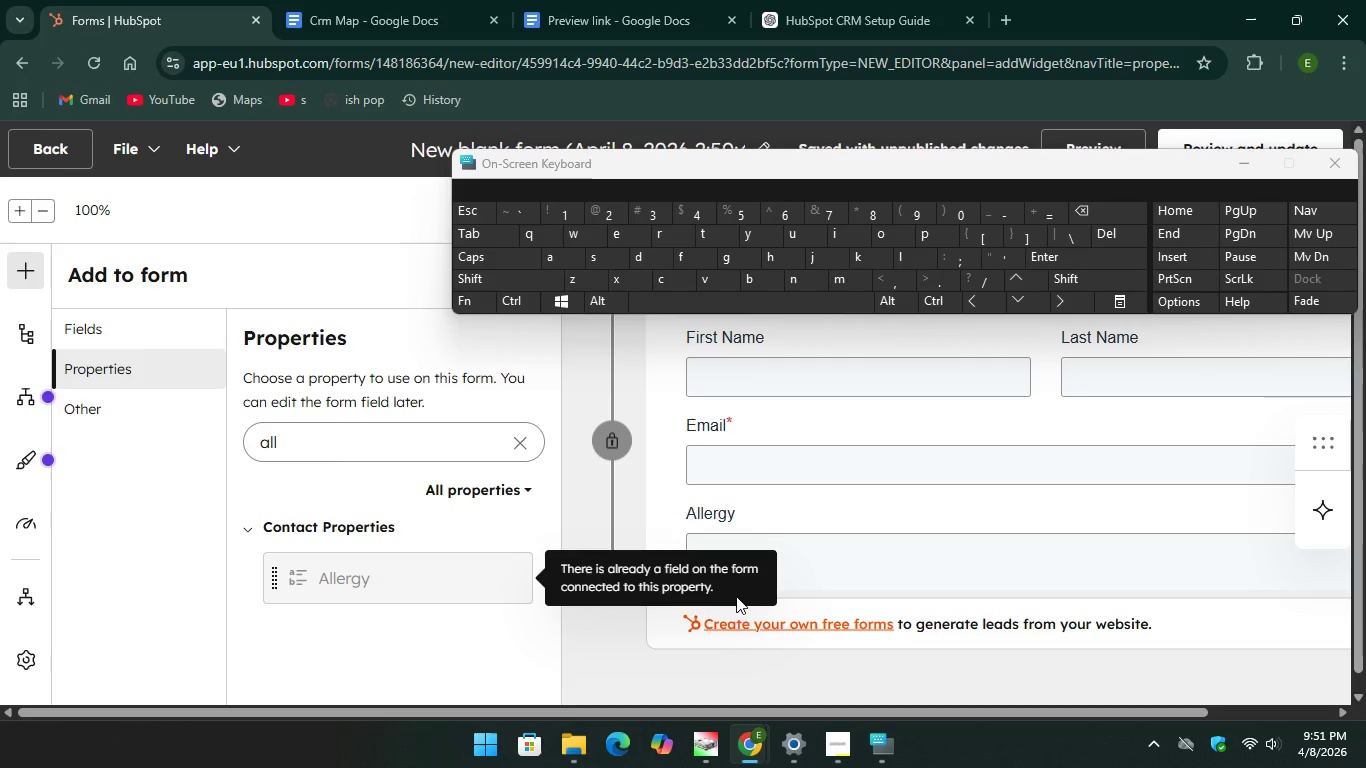 
left_click([521, 446])
 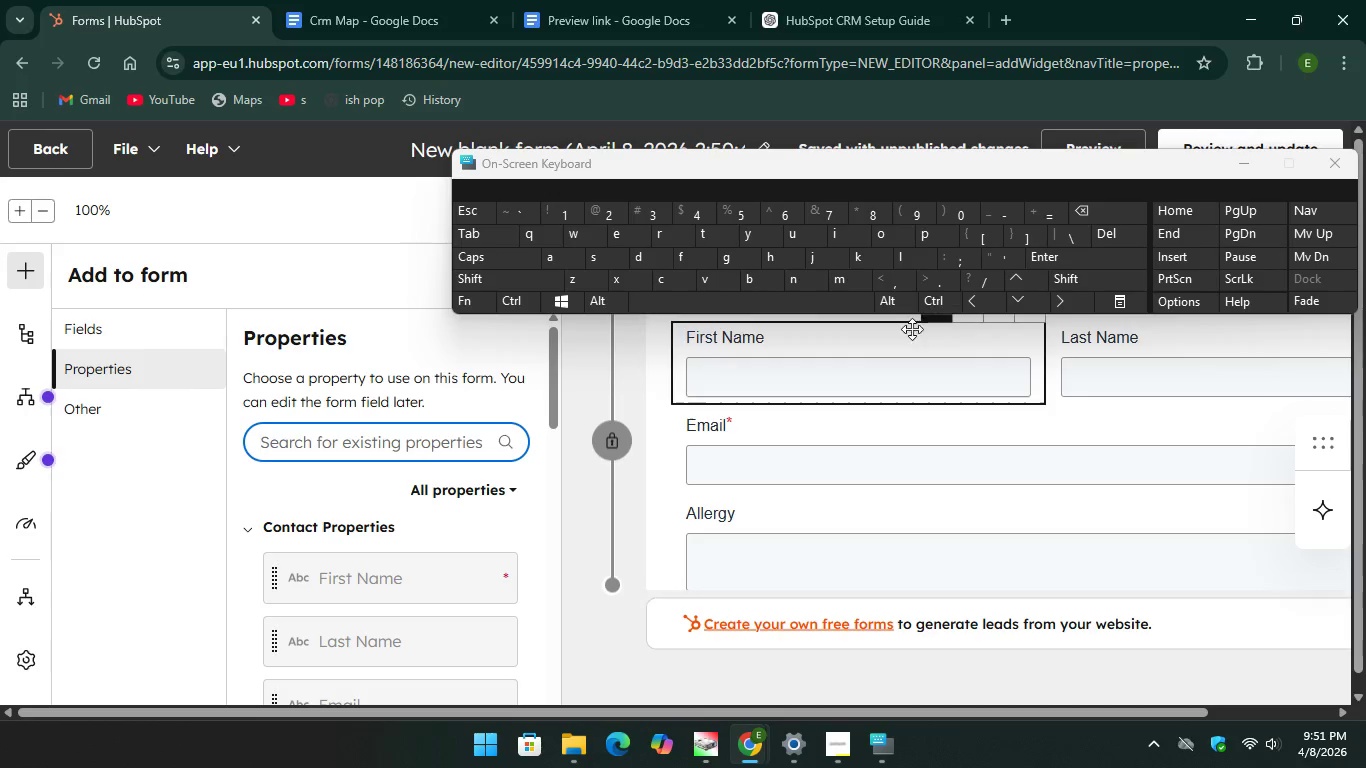 
type(pref)
 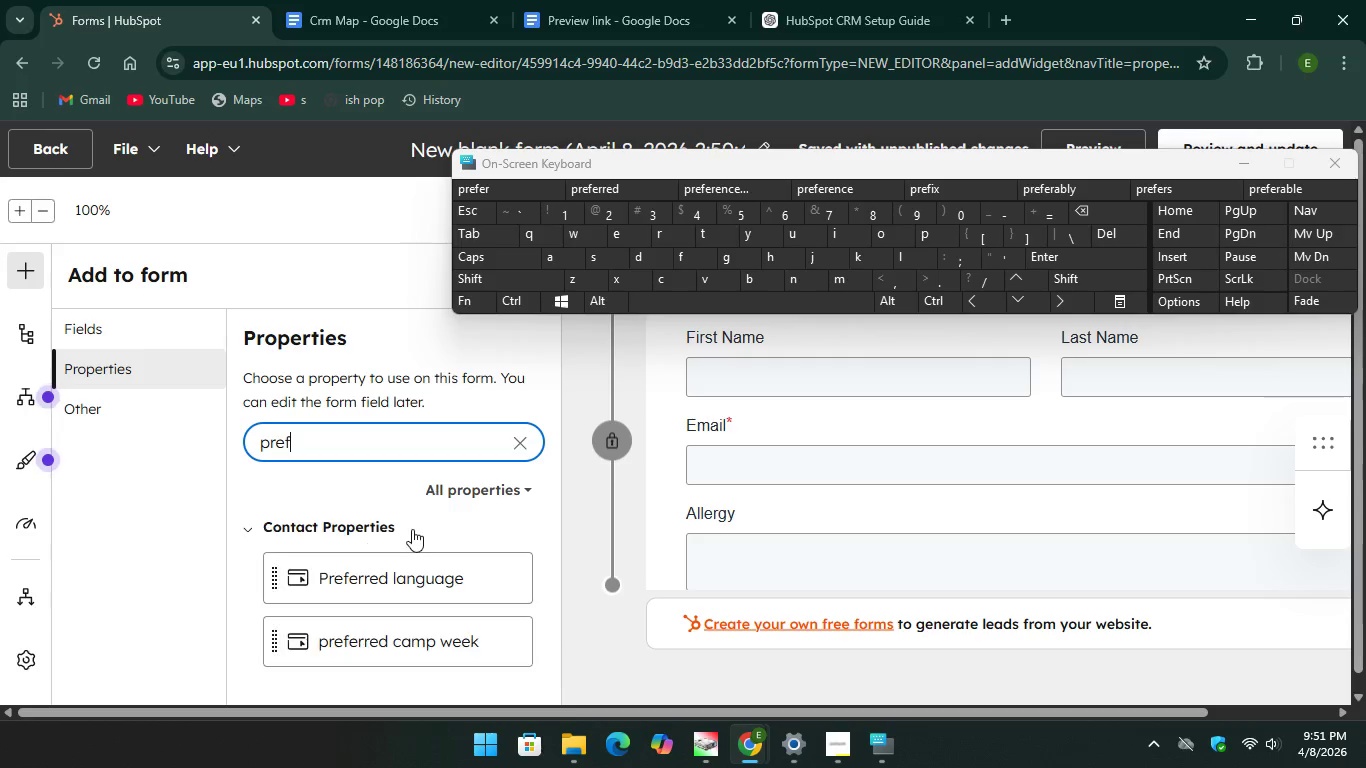 
mouse_move([469, 641])
 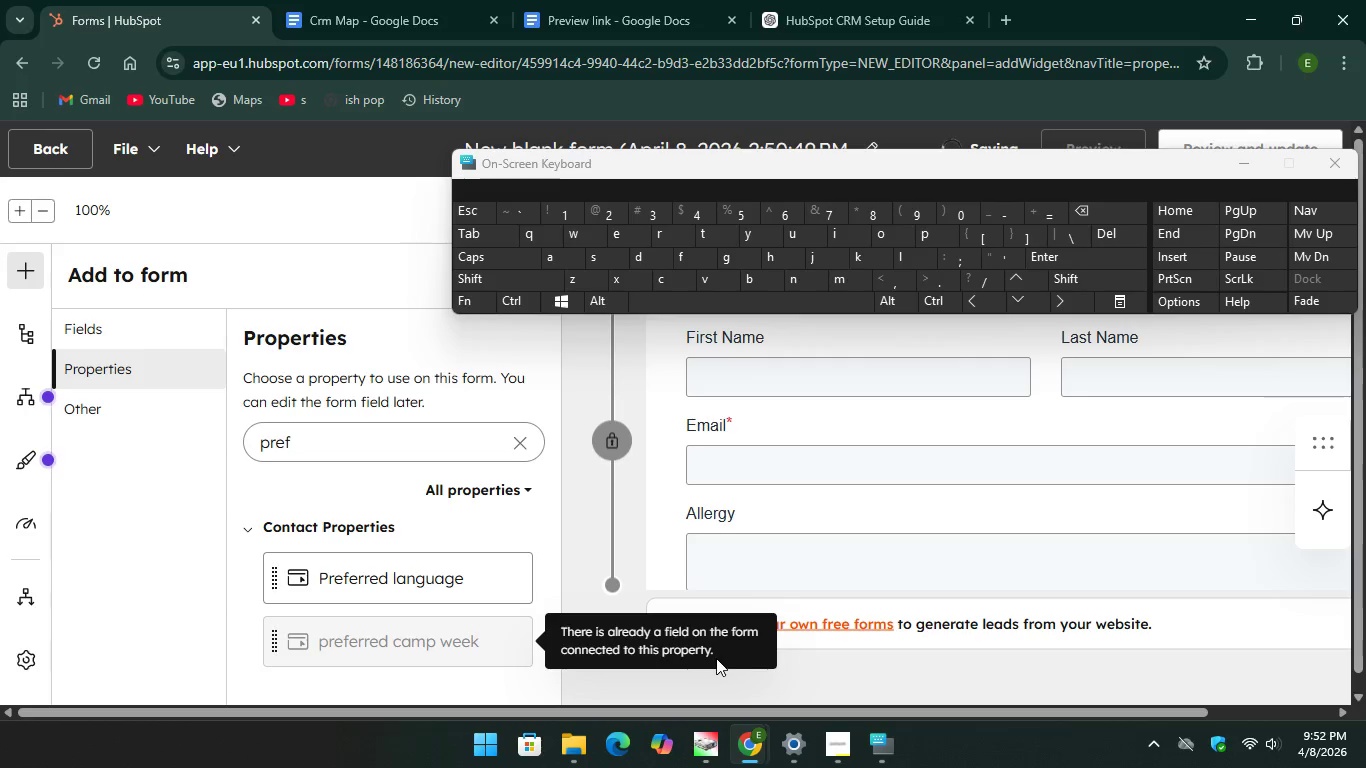 
wait(5.63)
 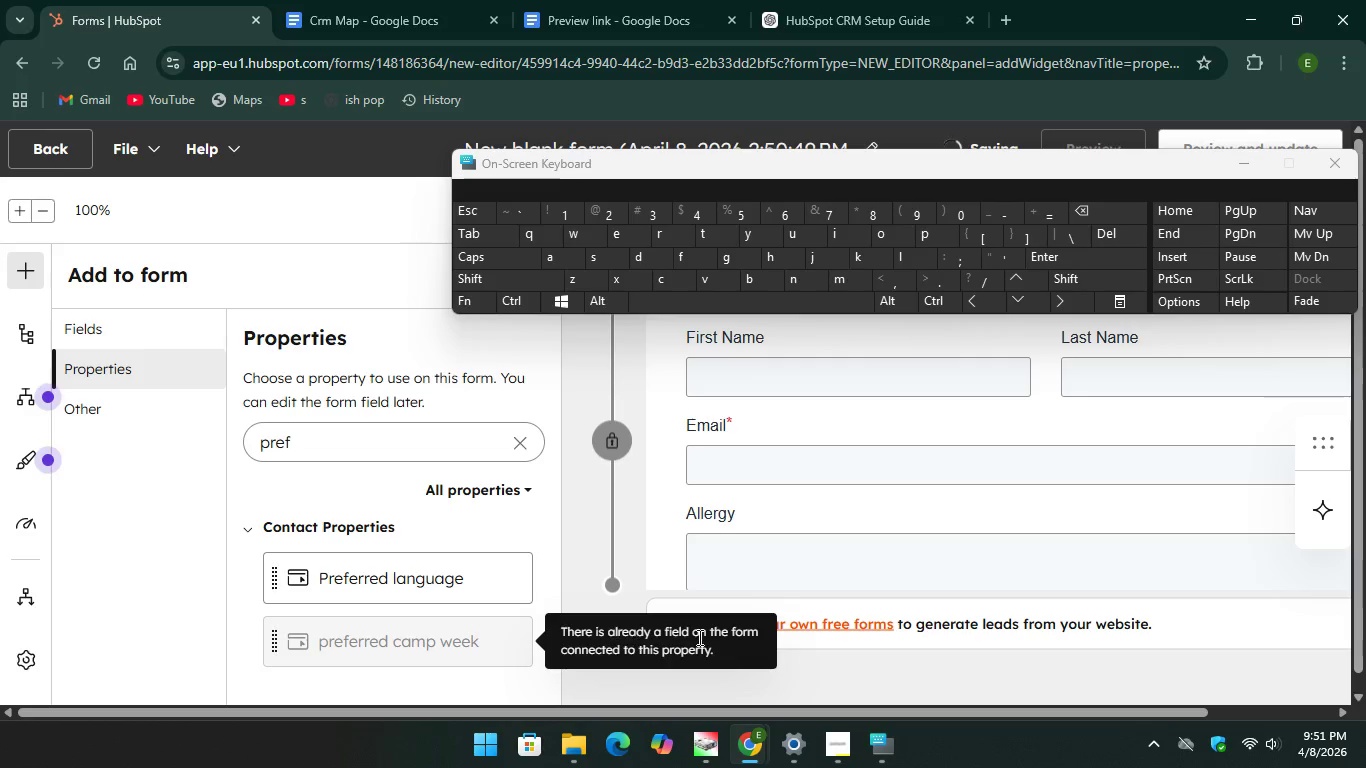 
scroll: coordinate [931, 453], scroll_direction: down, amount: 4.0
 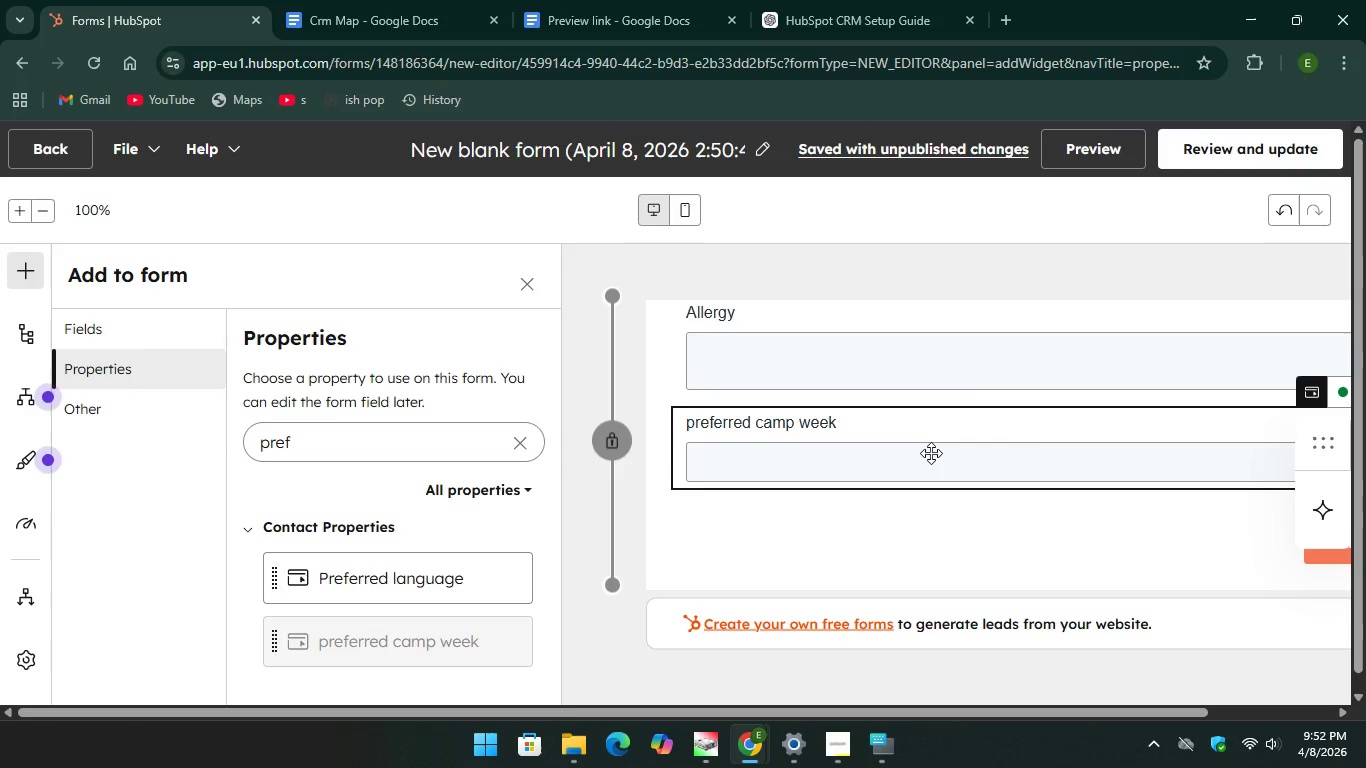 
scroll: coordinate [931, 453], scroll_direction: up, amount: 1.0
 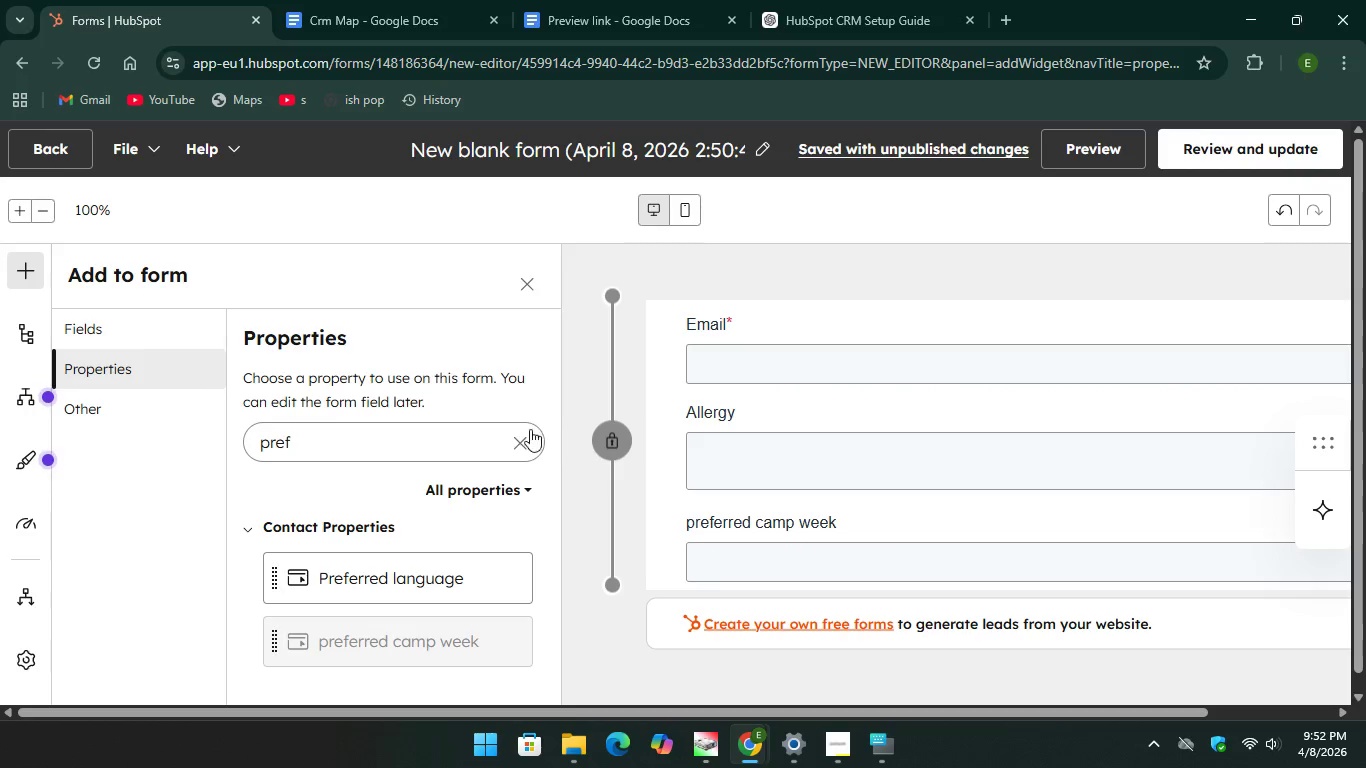 
left_click([522, 445])
 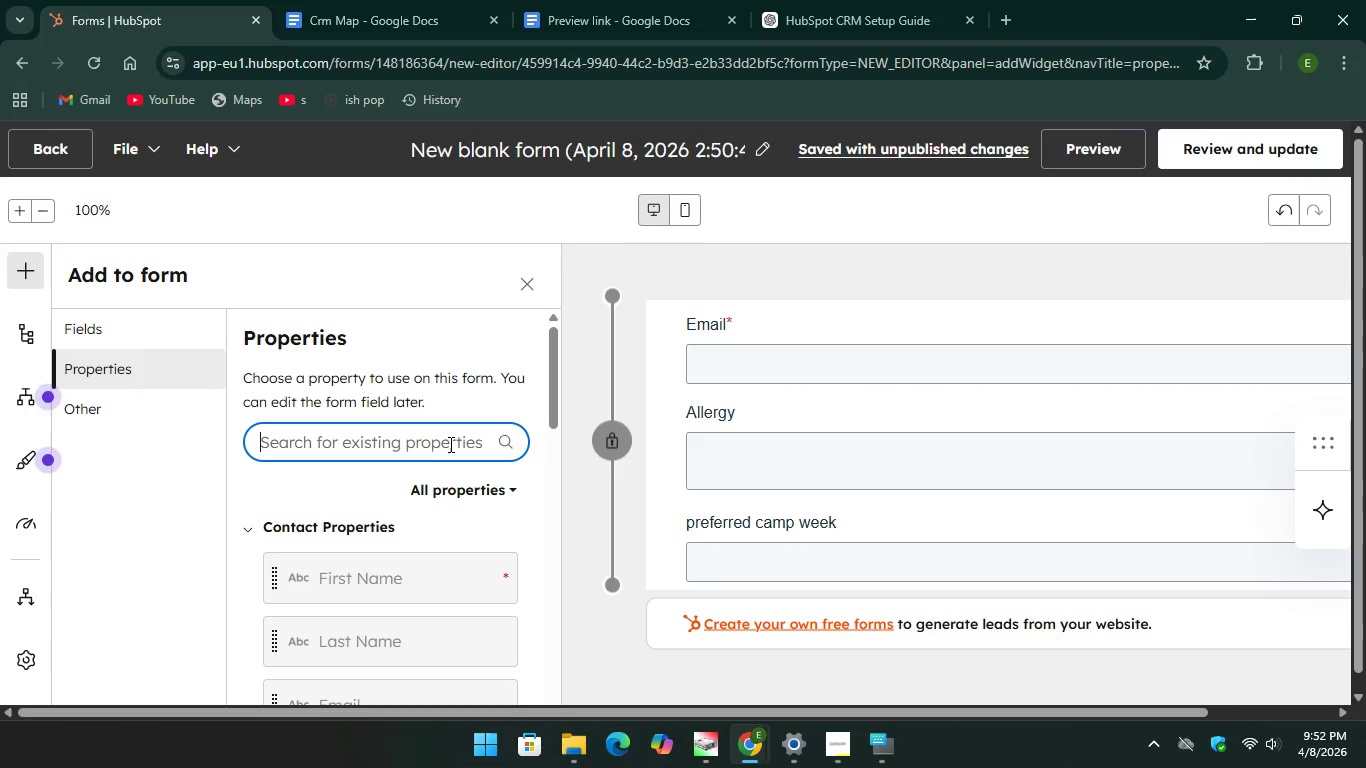 
left_click([449, 444])
 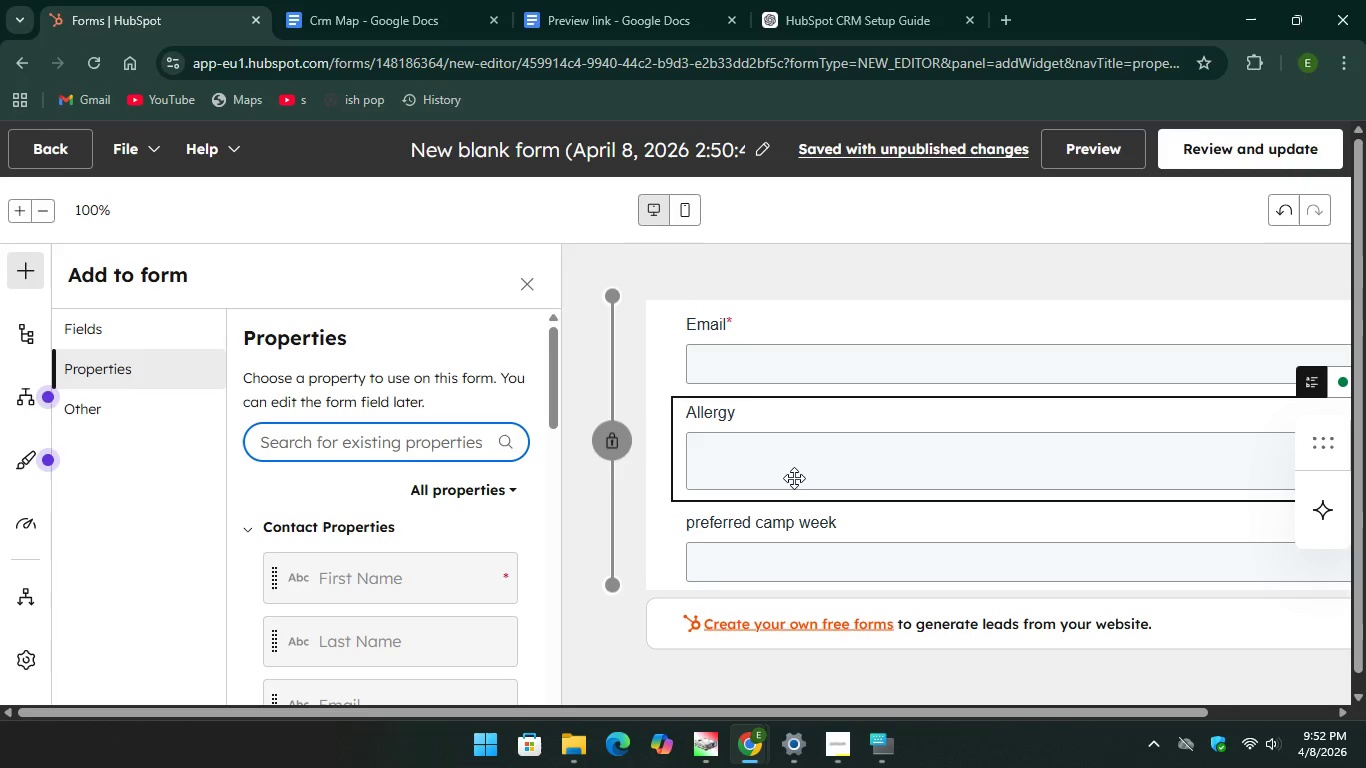 
scroll: coordinate [794, 478], scroll_direction: down, amount: 1.0
 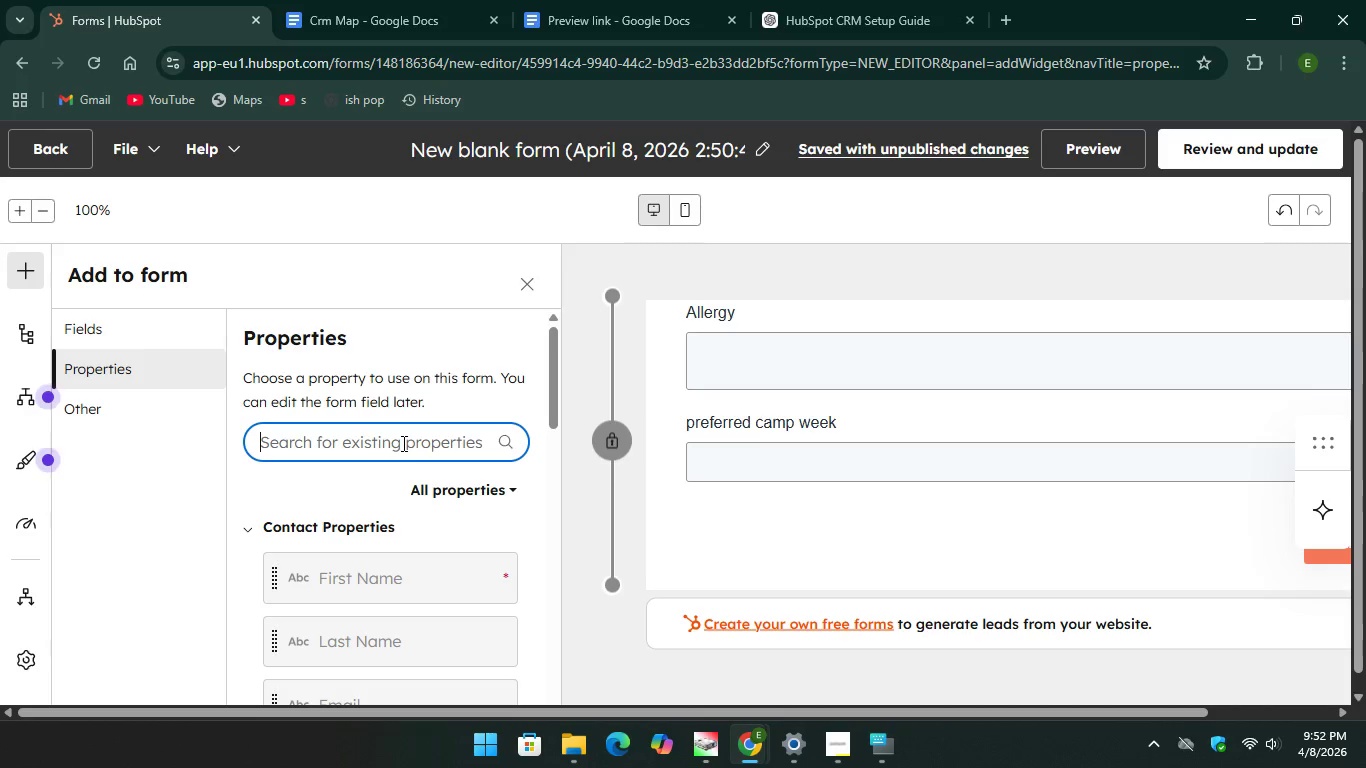 
left_click([402, 443])
 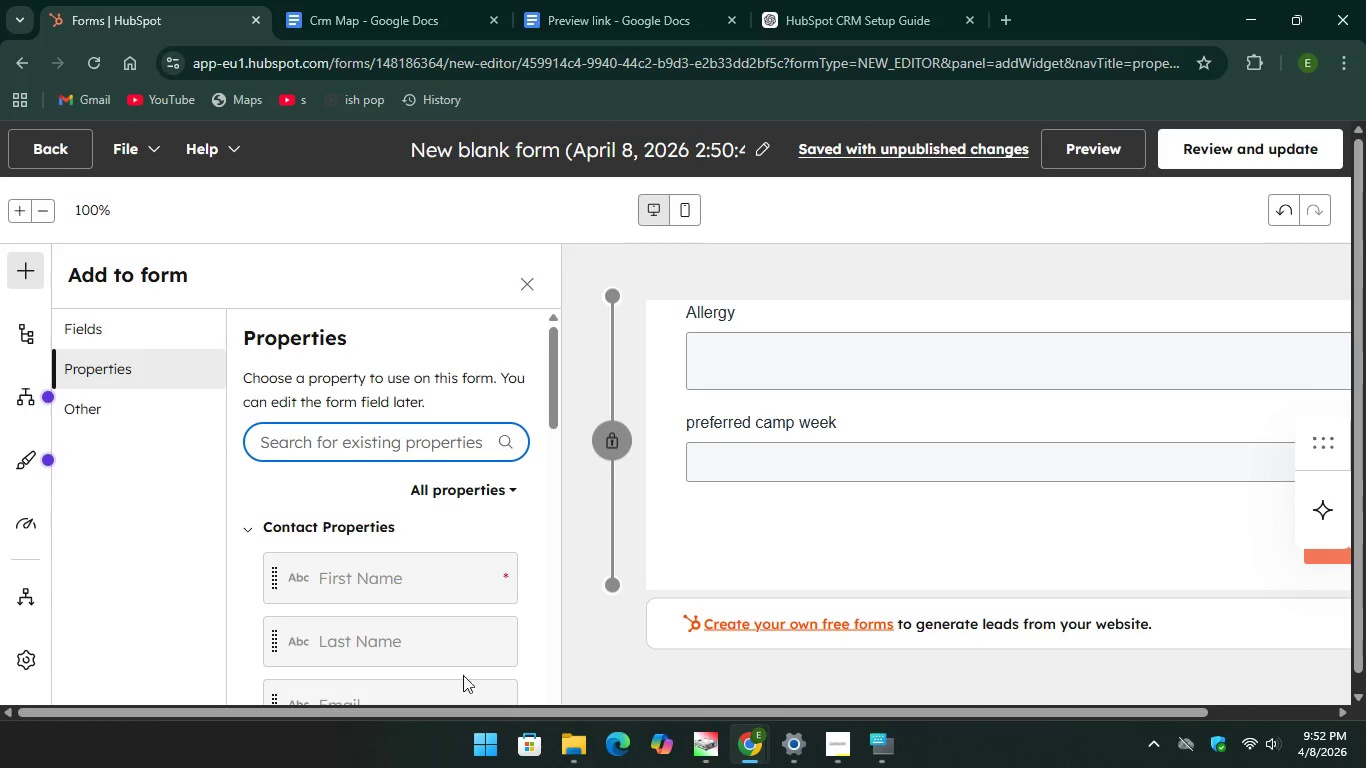 
left_click([887, 751])
 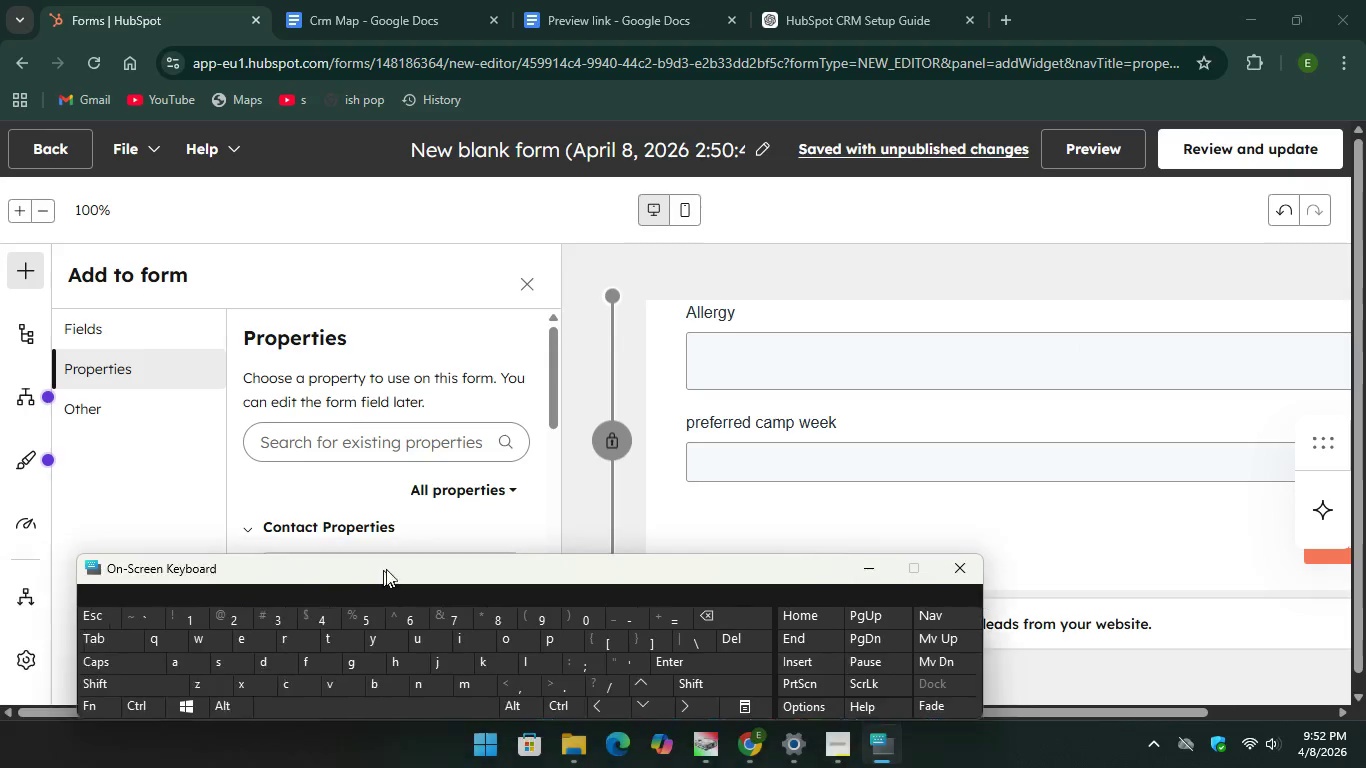 
type(tran)
 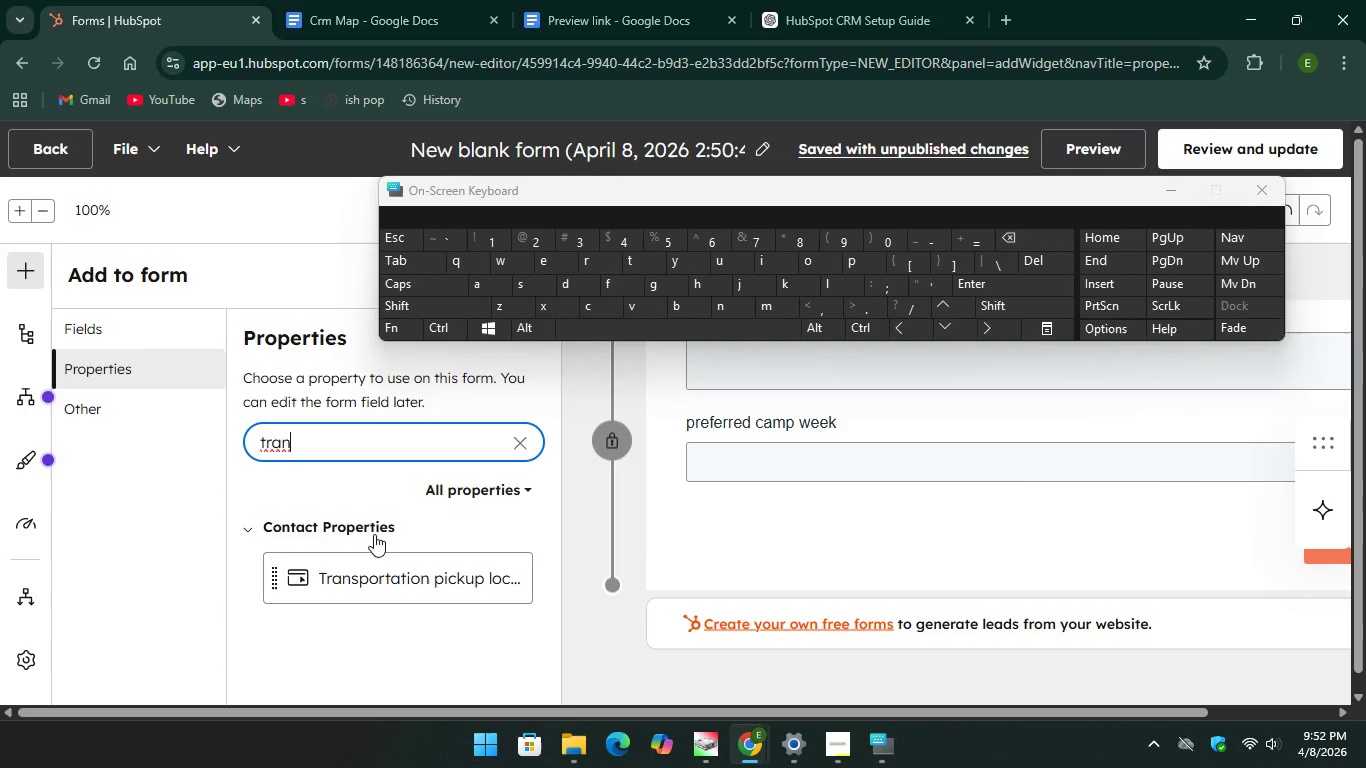 
left_click([365, 572])
 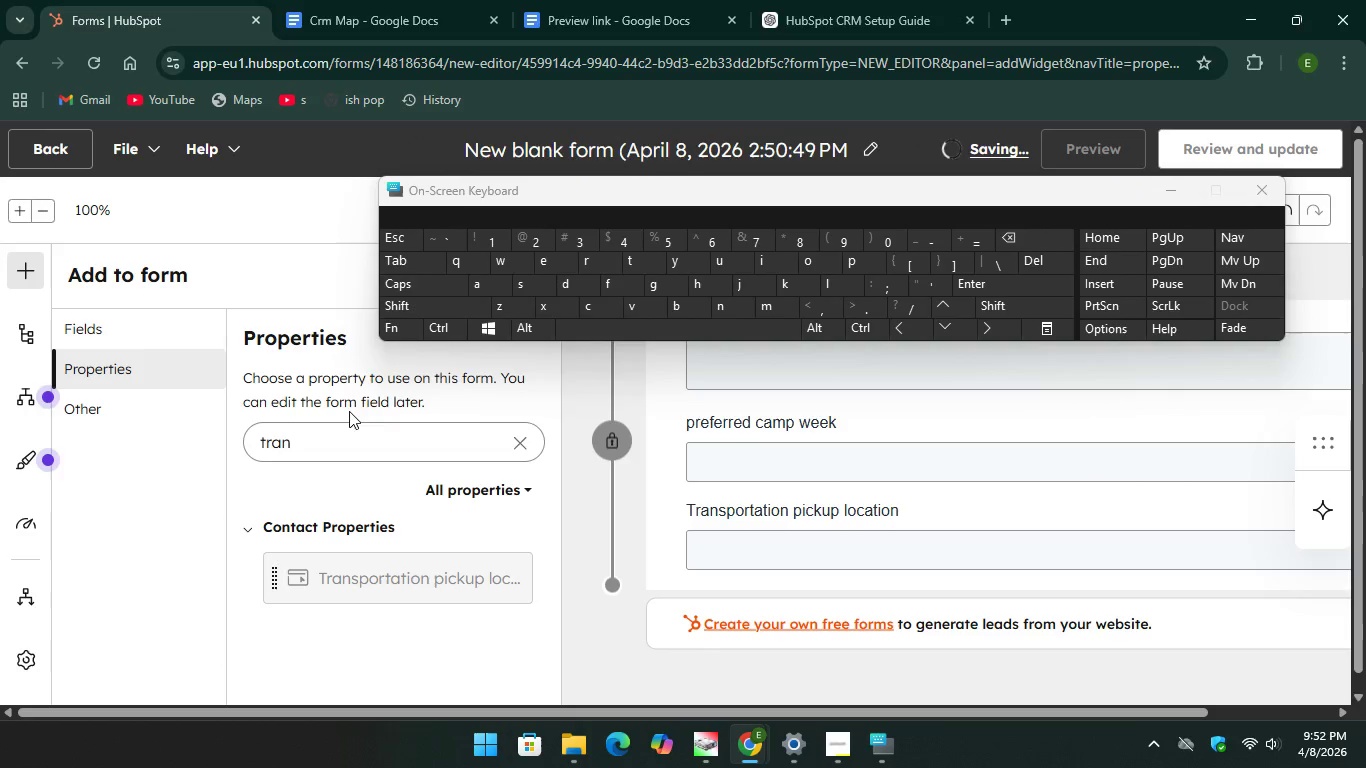 
left_click([526, 440])
 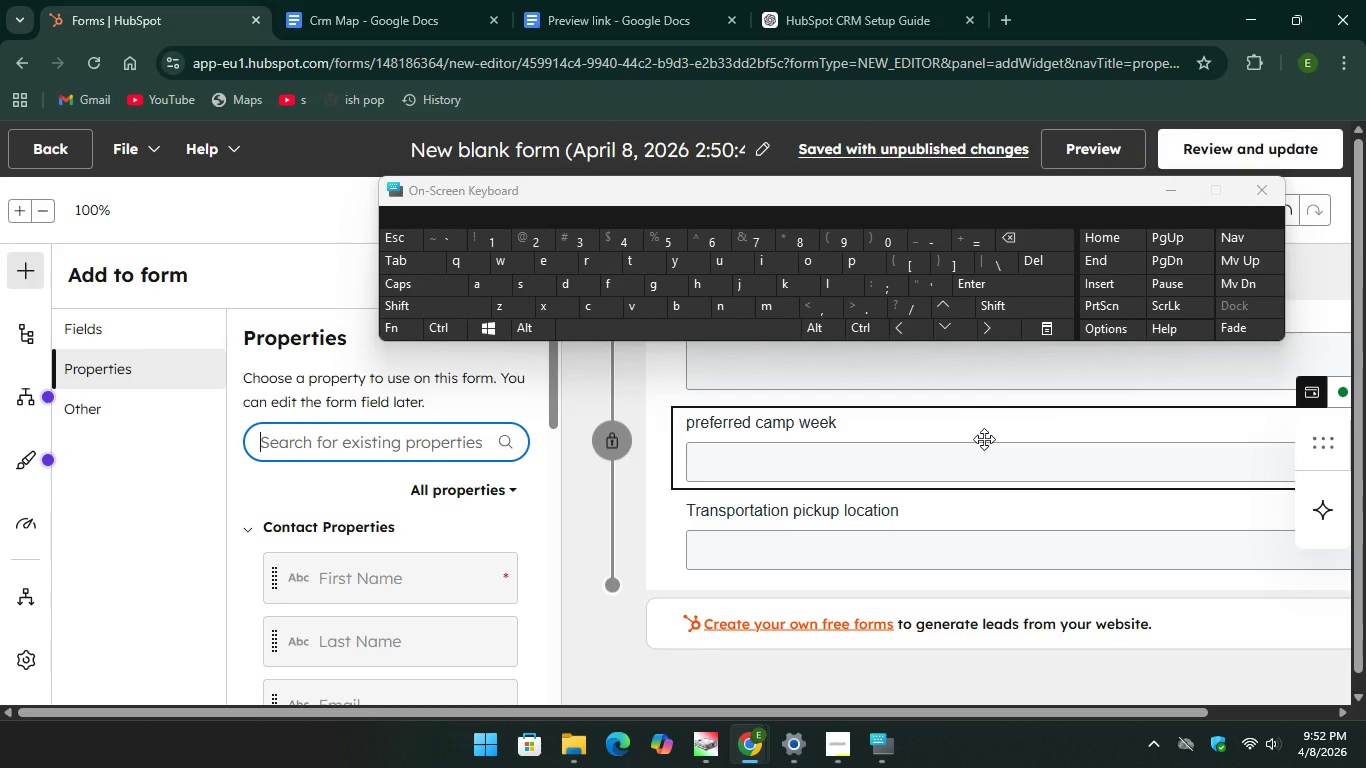 
scroll: coordinate [964, 467], scroll_direction: up, amount: 1.0
 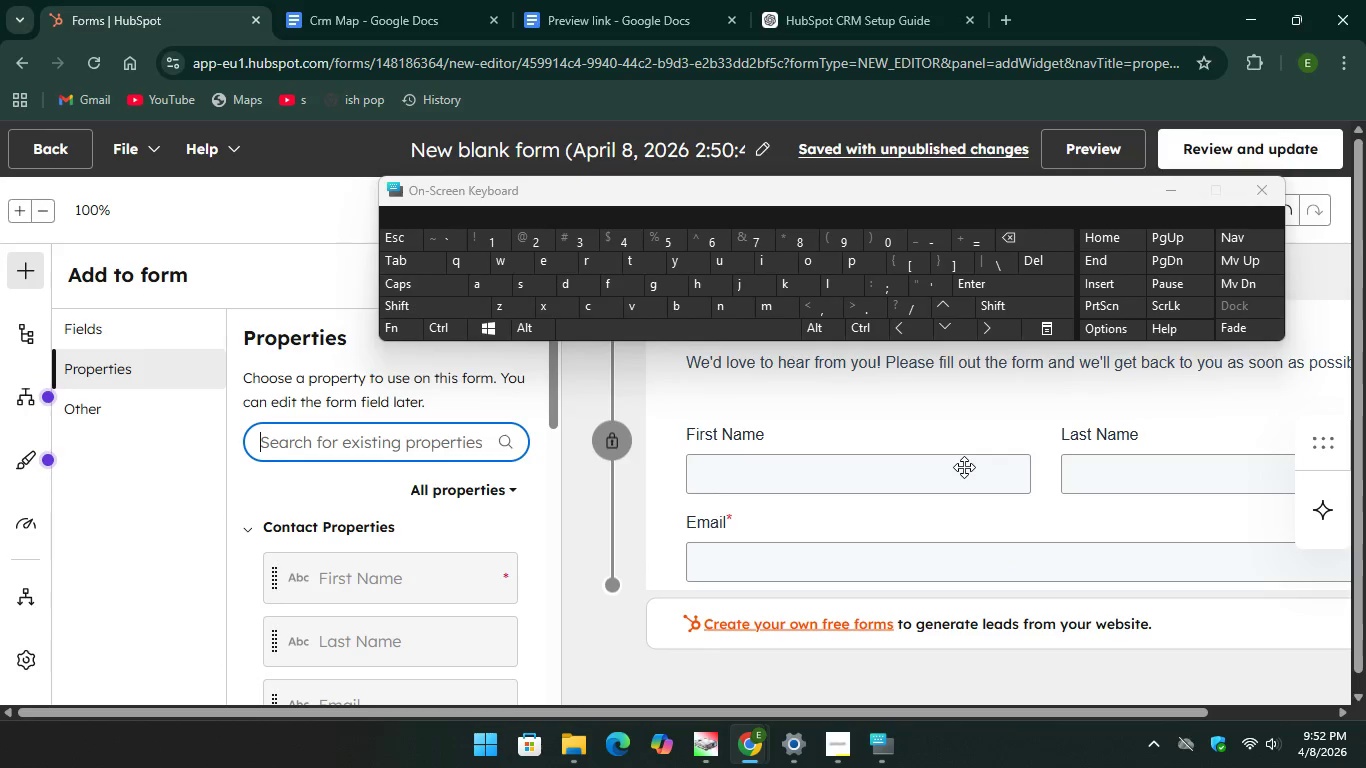 
scroll: coordinate [964, 467], scroll_direction: down, amount: 4.0
 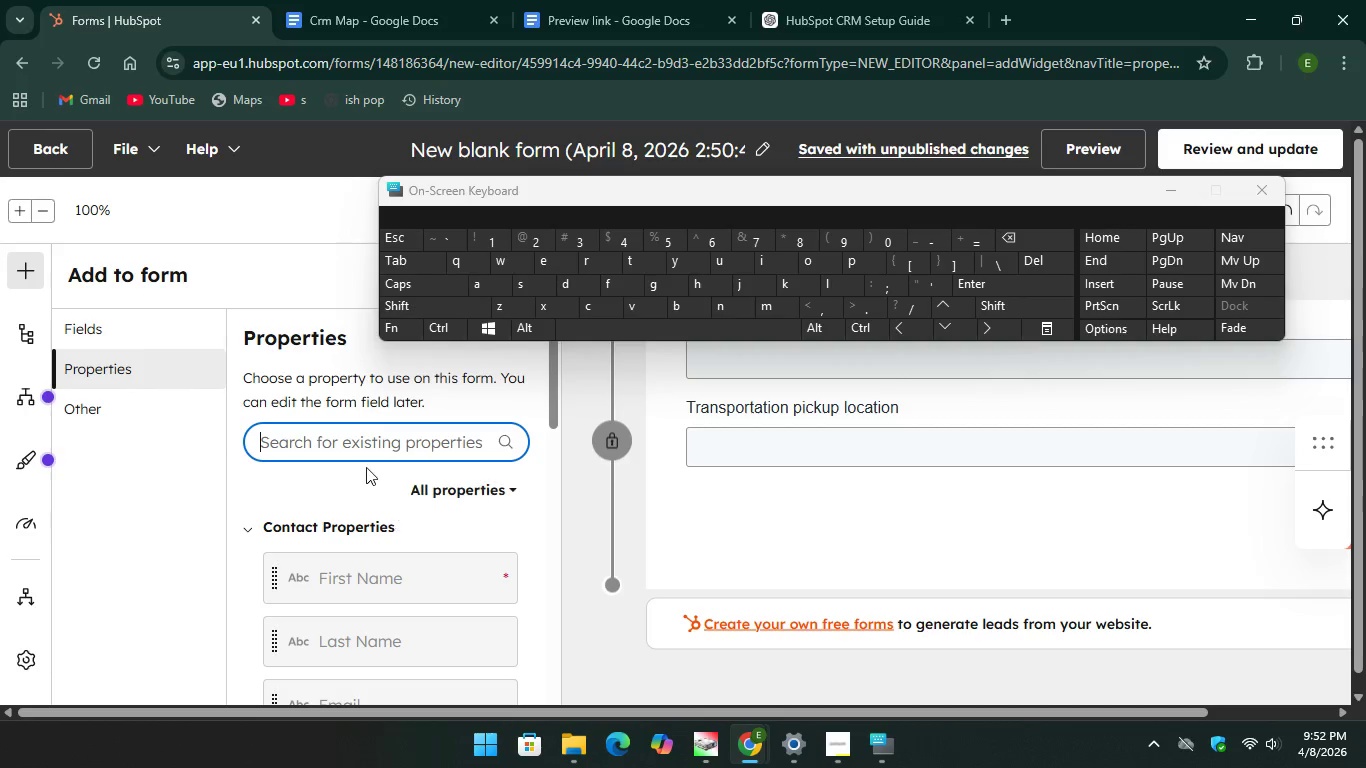 
left_click([365, 436])
 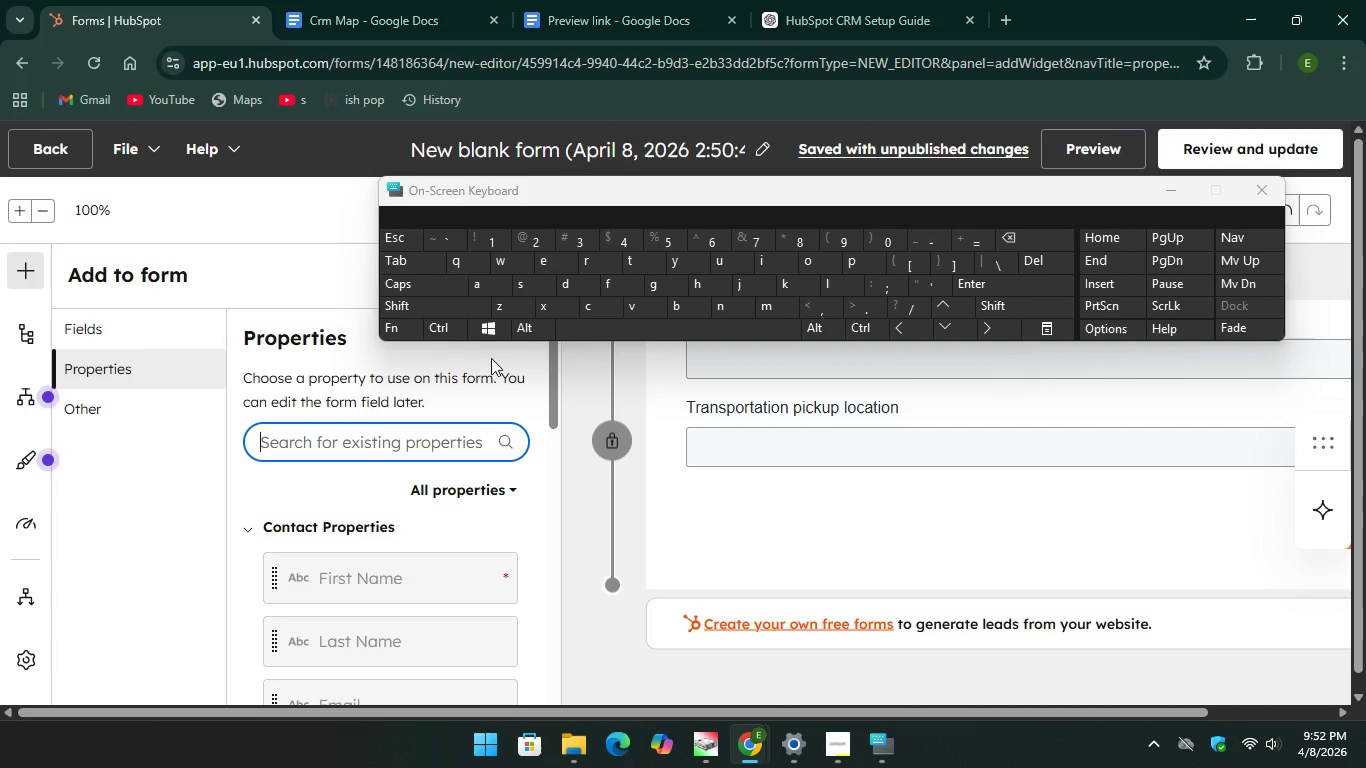 
type(chi)
 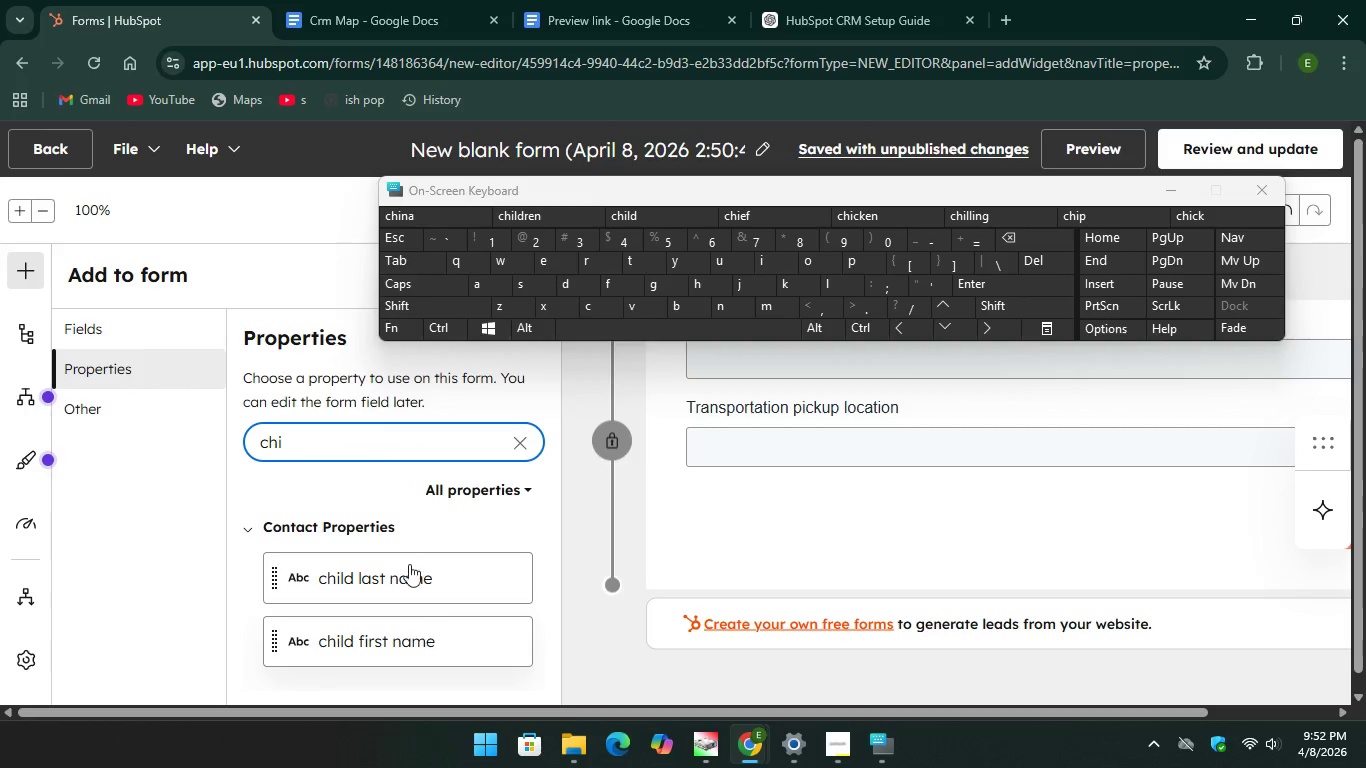 
left_click([413, 567])
 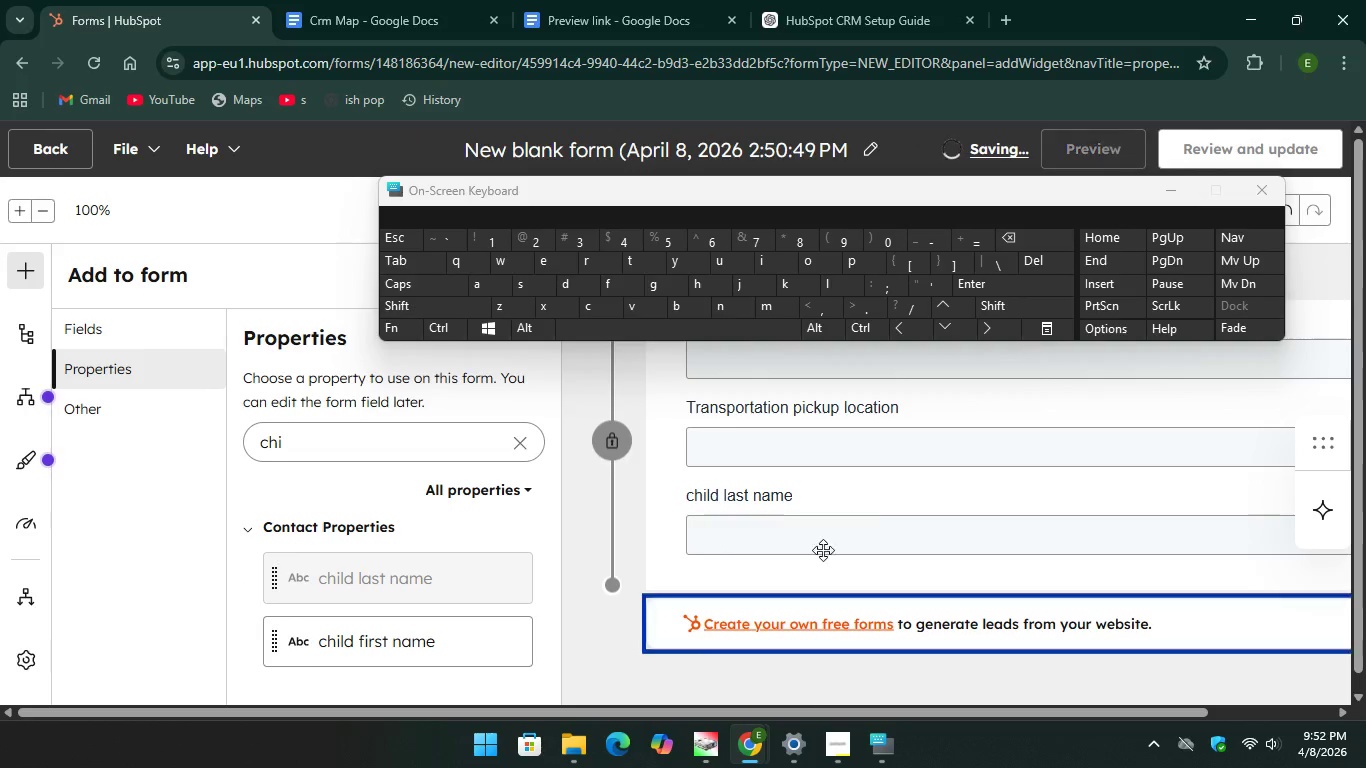 
scroll: coordinate [877, 532], scroll_direction: down, amount: 1.0
 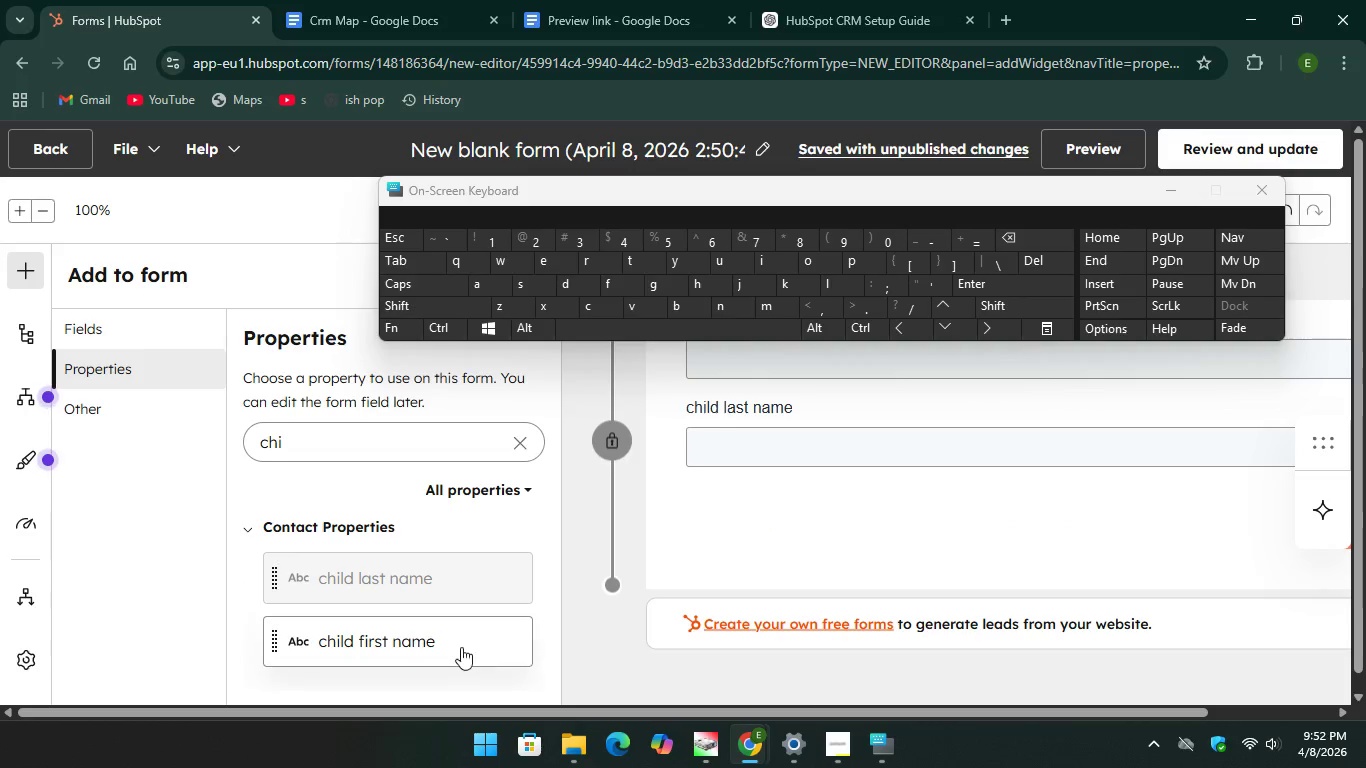 
left_click([459, 647])
 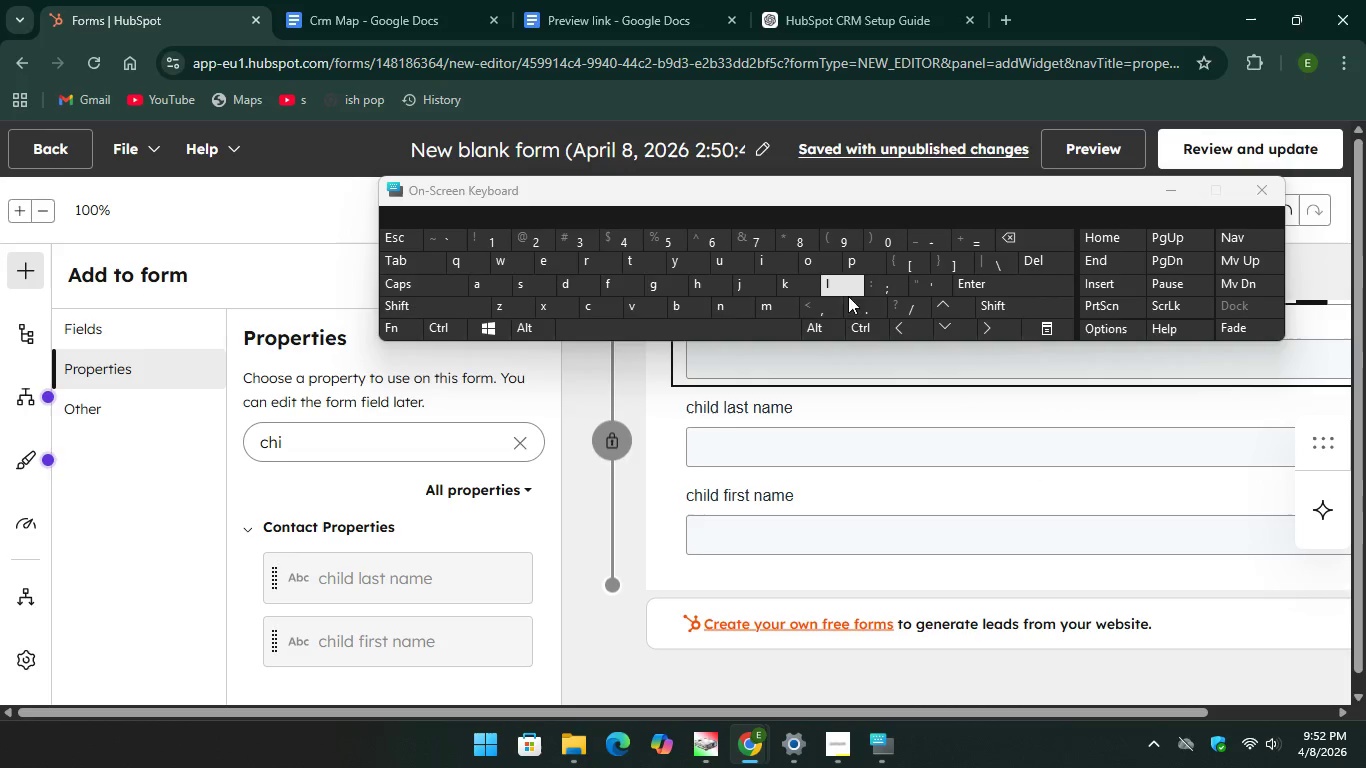 
wait(9.34)
 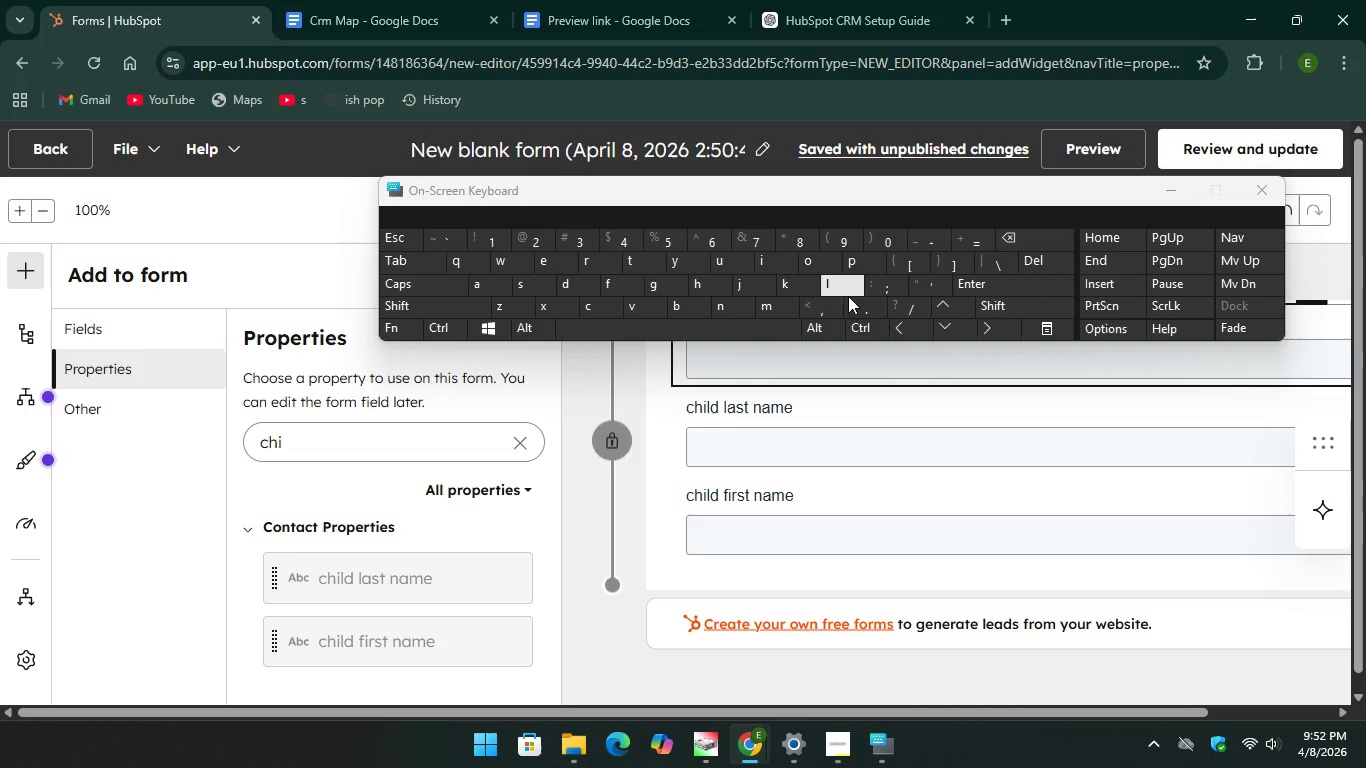 
left_click([525, 444])
 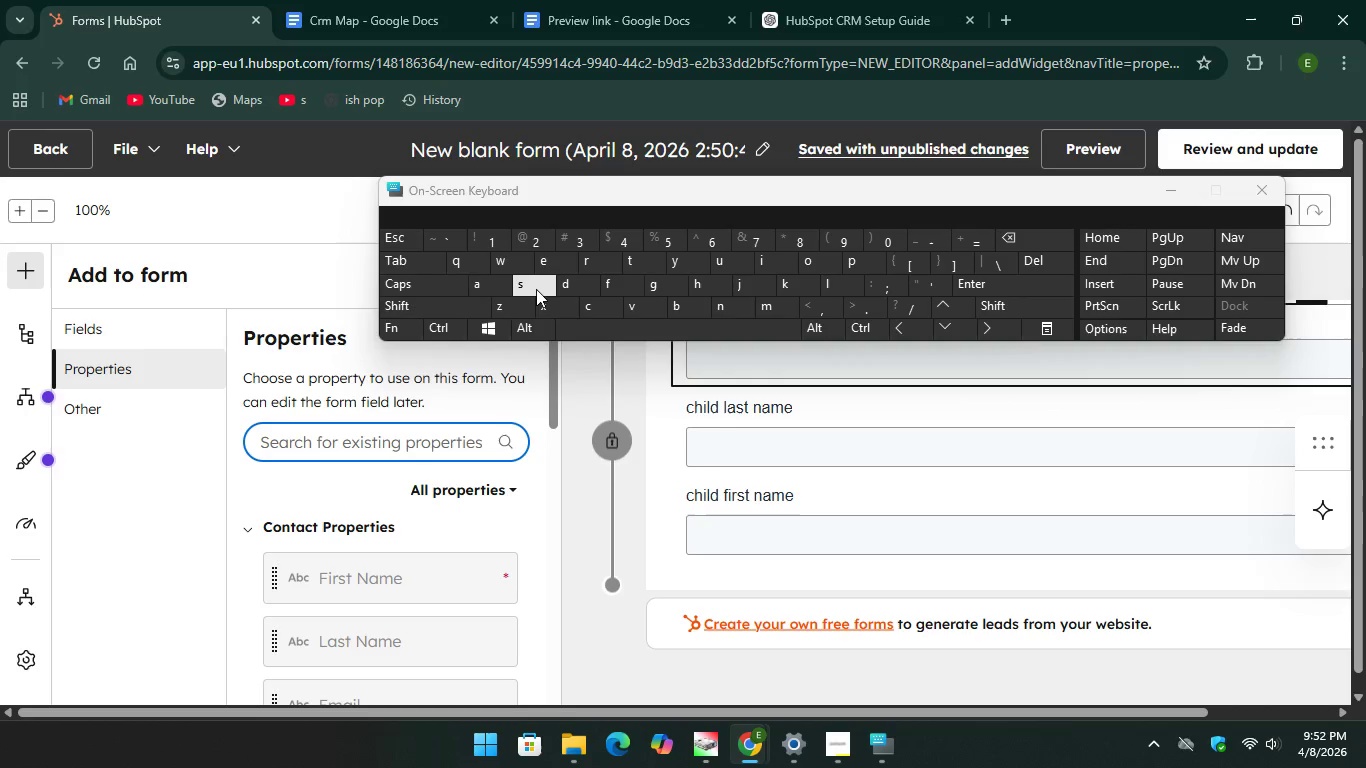 
type(sta)
 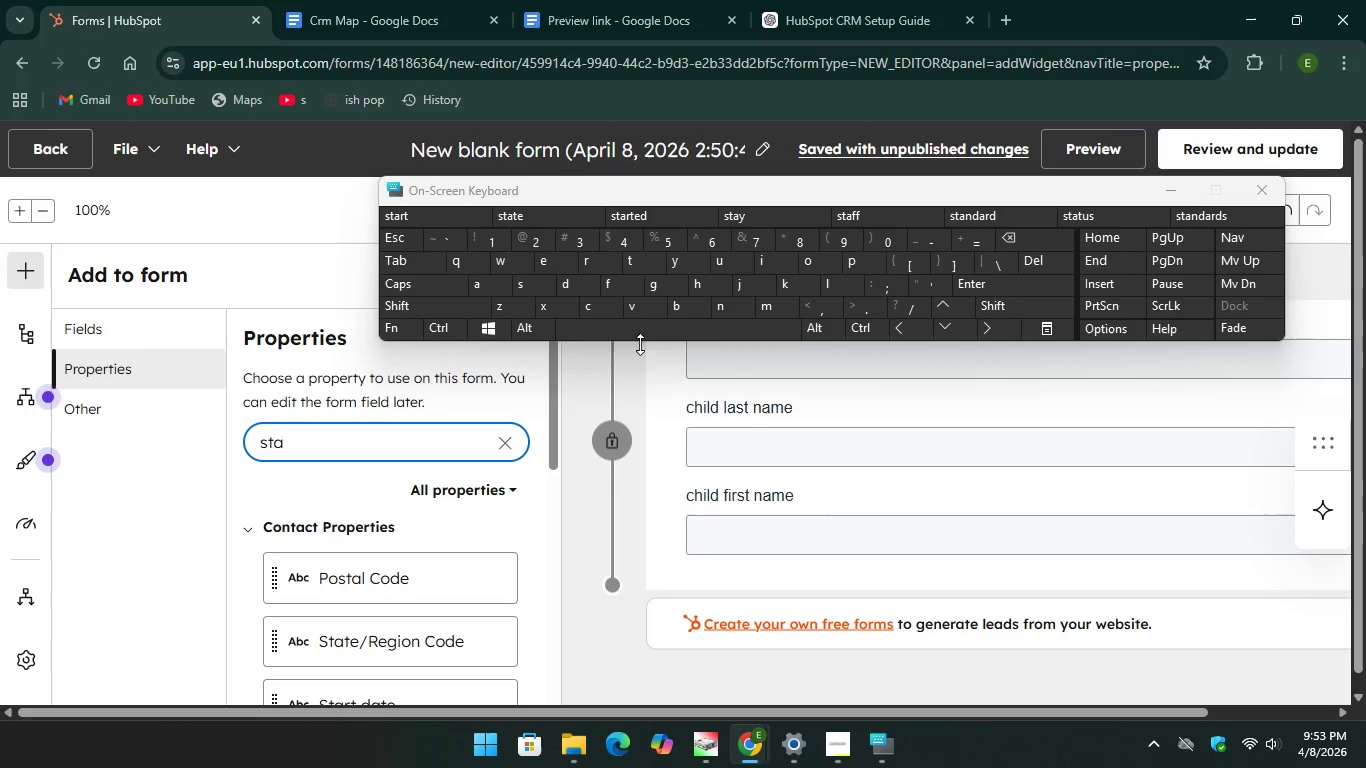 
type(tu)
 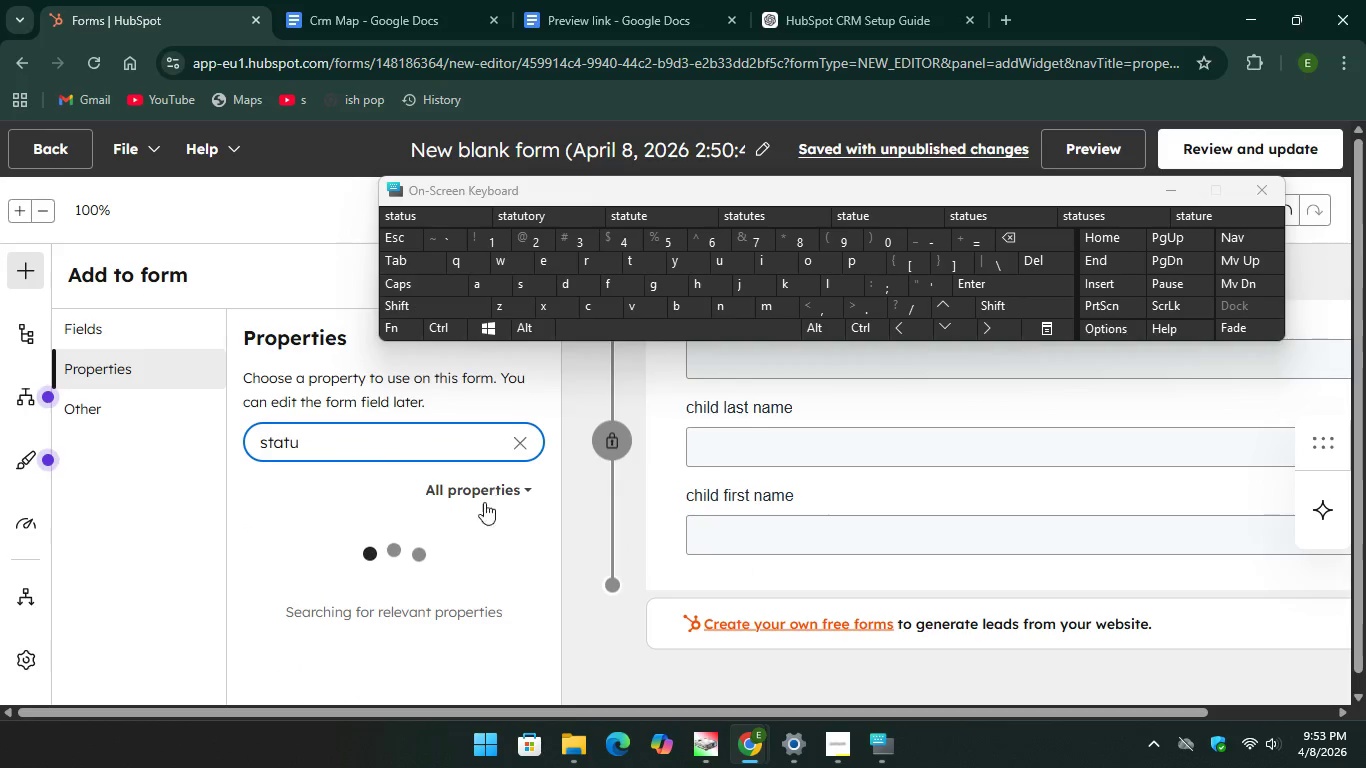 
scroll: coordinate [465, 543], scroll_direction: down, amount: 3.0
 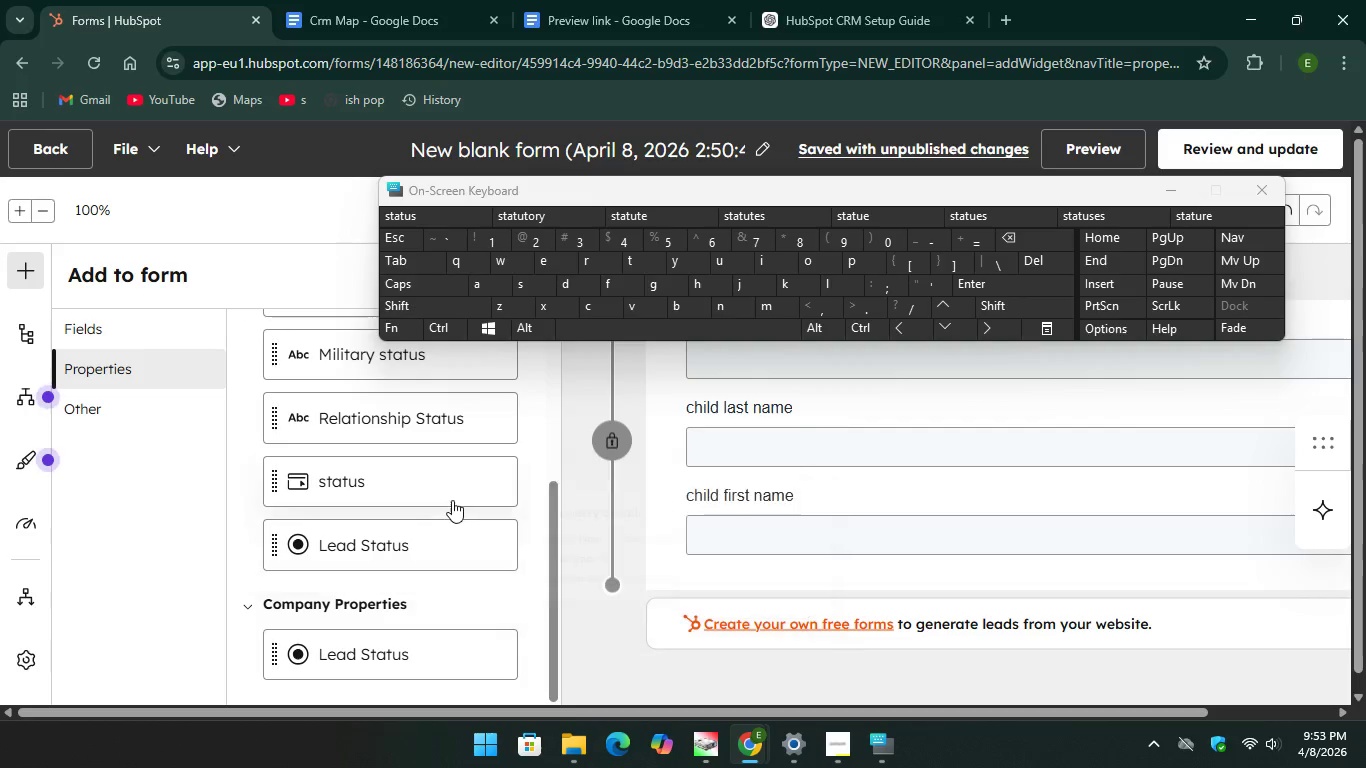 
left_click([450, 495])
 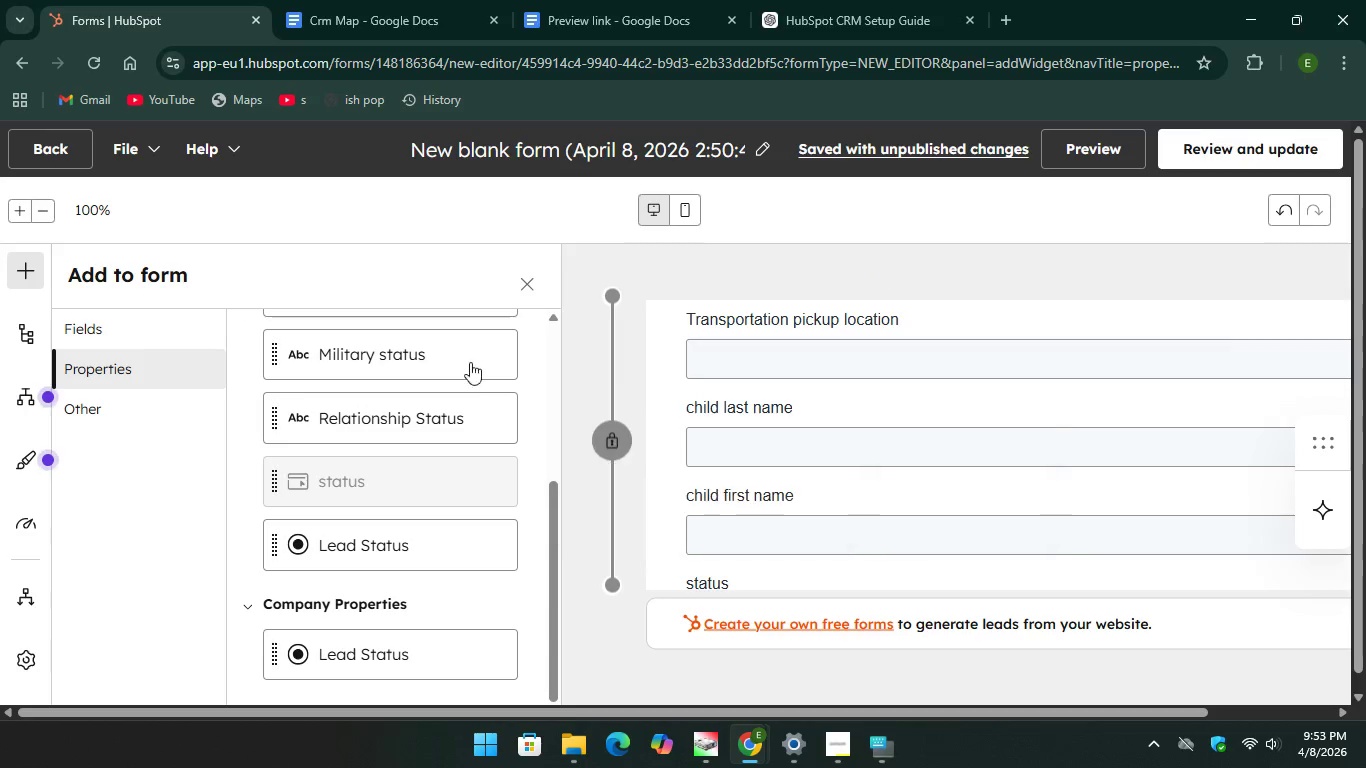 
left_click([521, 288])
 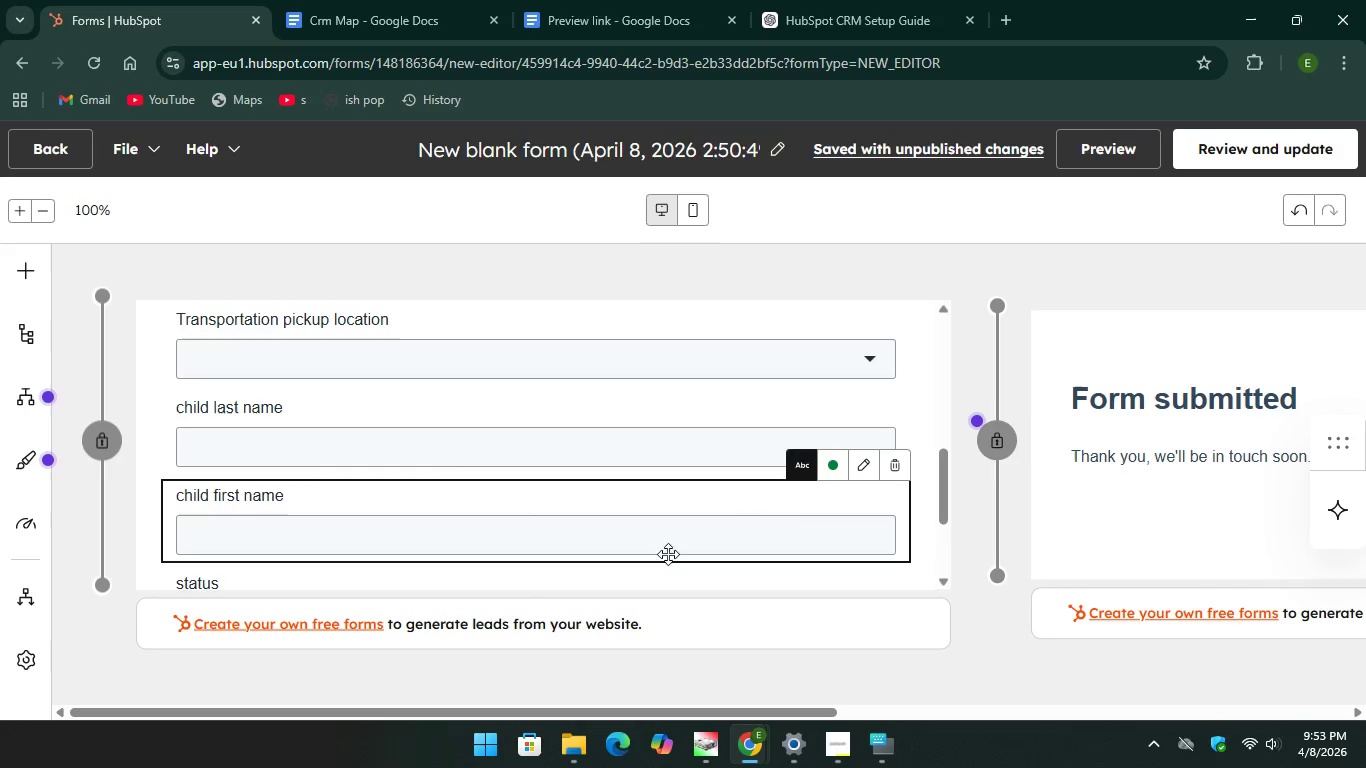 
left_click([802, 15])
 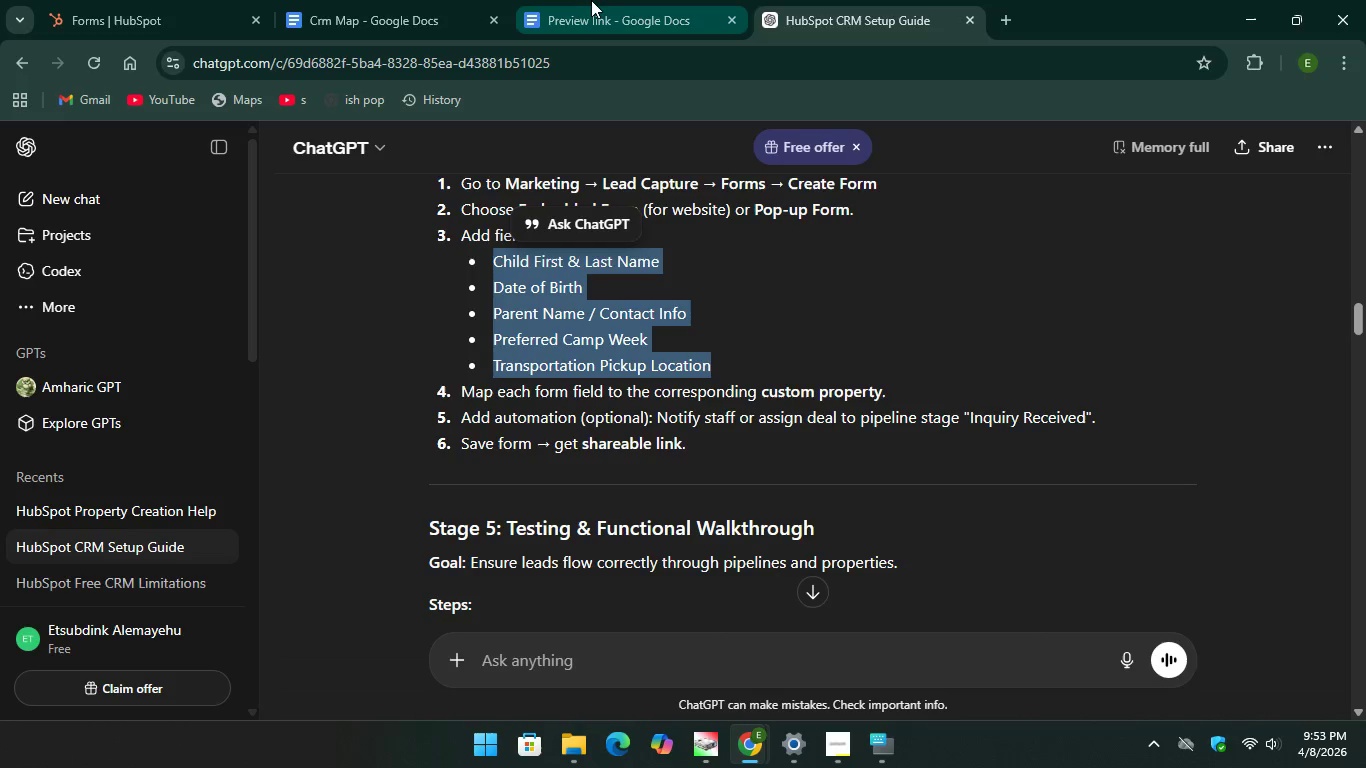 
wait(5.08)
 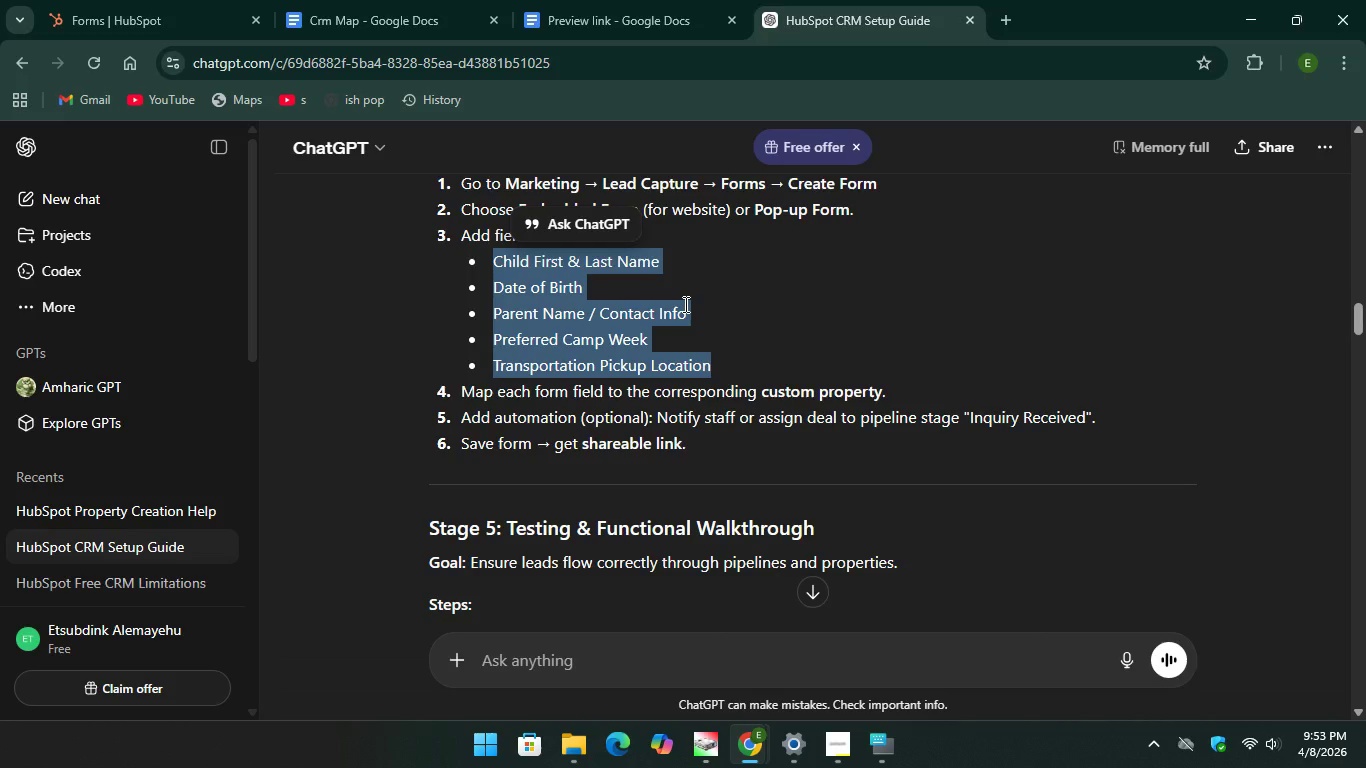 
left_click([127, 0])
 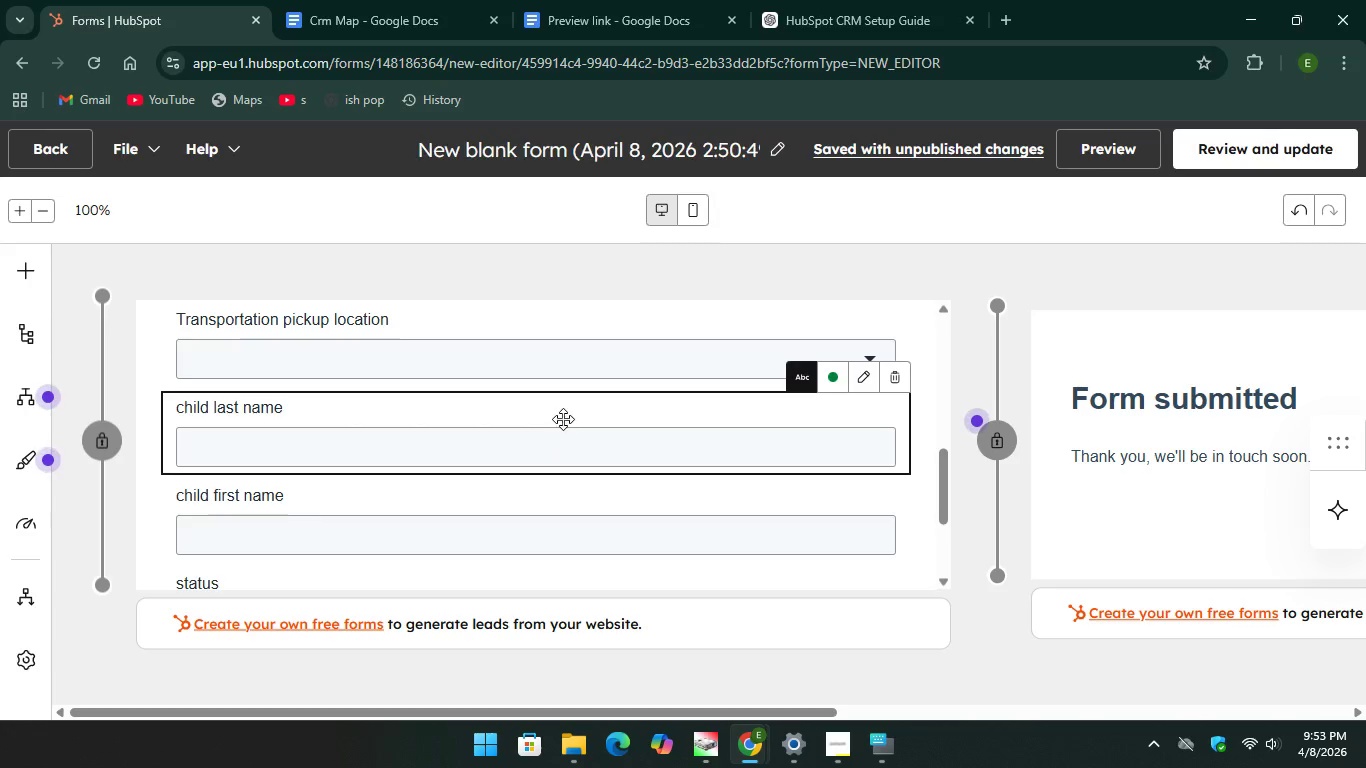 
scroll: coordinate [564, 418], scroll_direction: down, amount: 4.0
 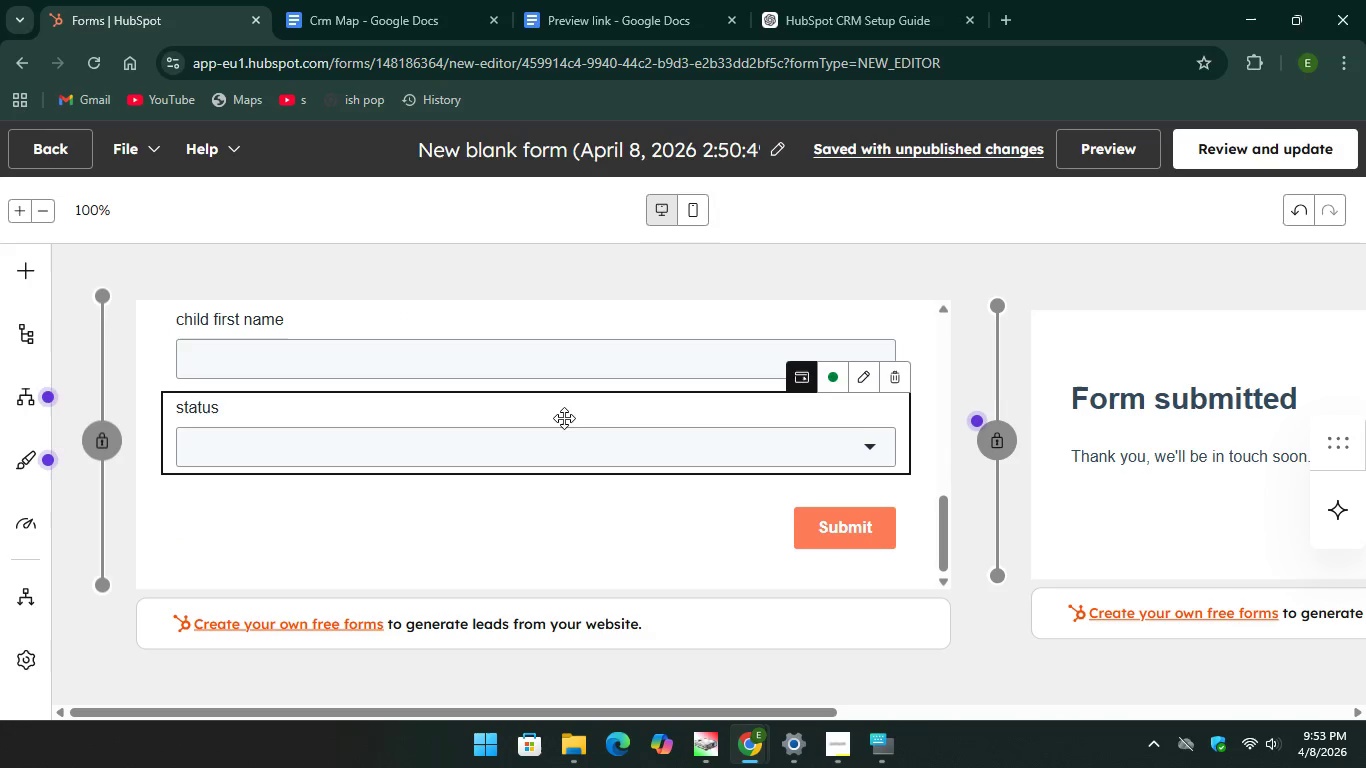 
scroll: coordinate [564, 414], scroll_direction: up, amount: 6.0
 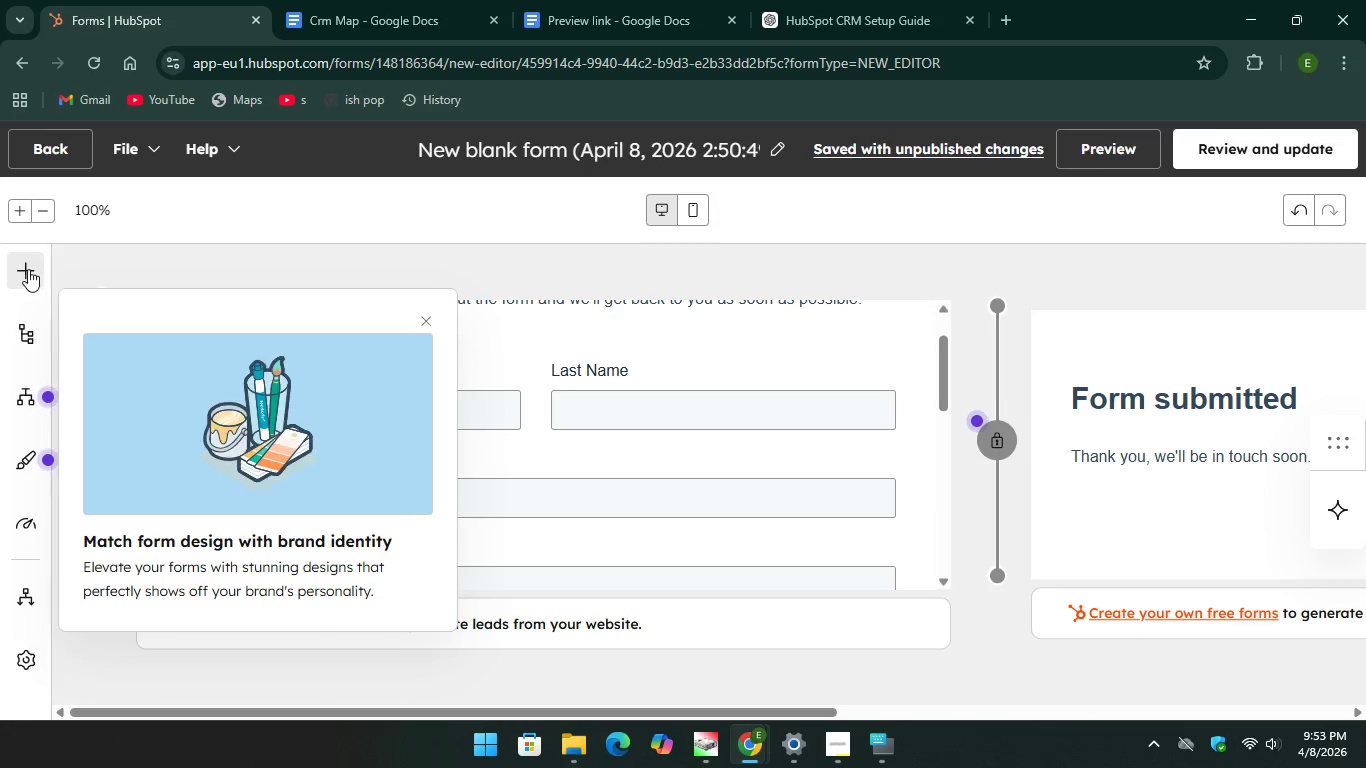 
left_click([28, 269])
 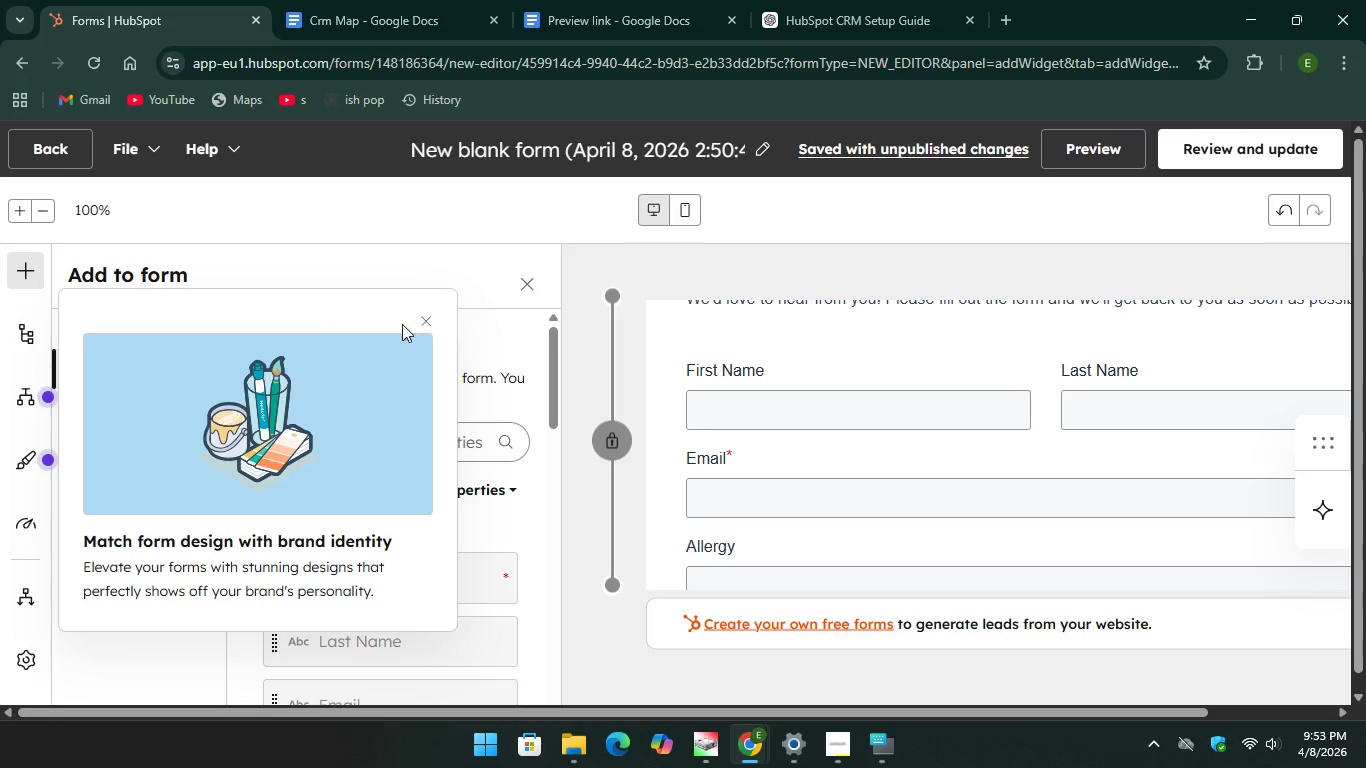 
left_click([423, 321])
 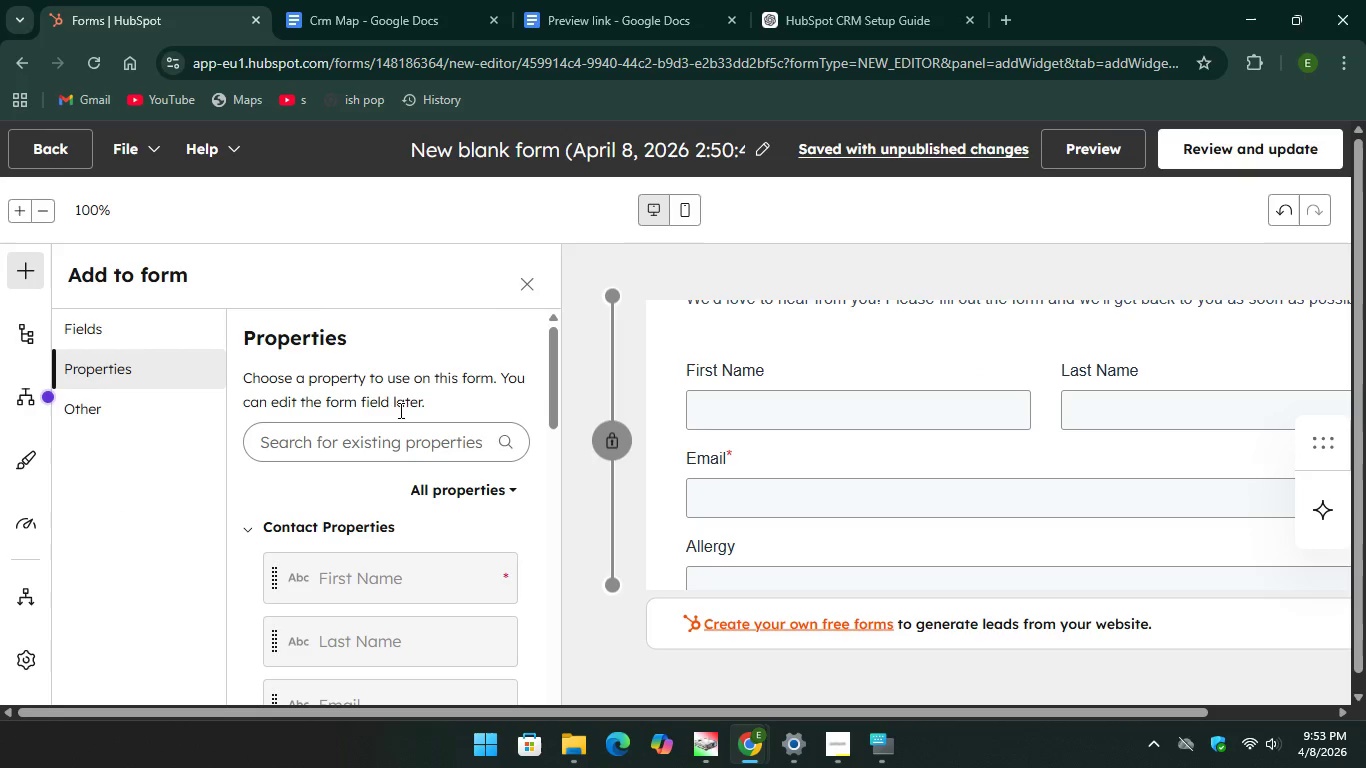 
scroll: coordinate [406, 431], scroll_direction: down, amount: 8.0
 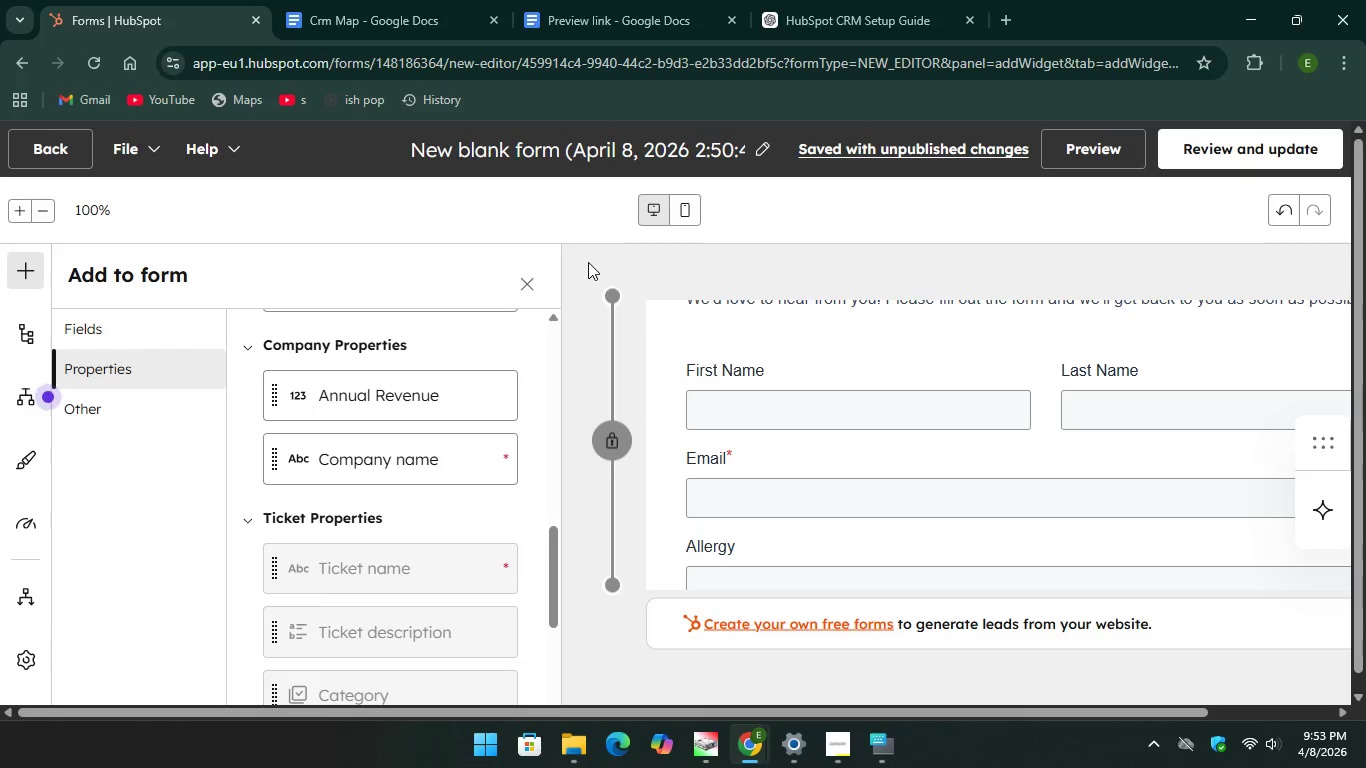 
left_click([588, 262])
 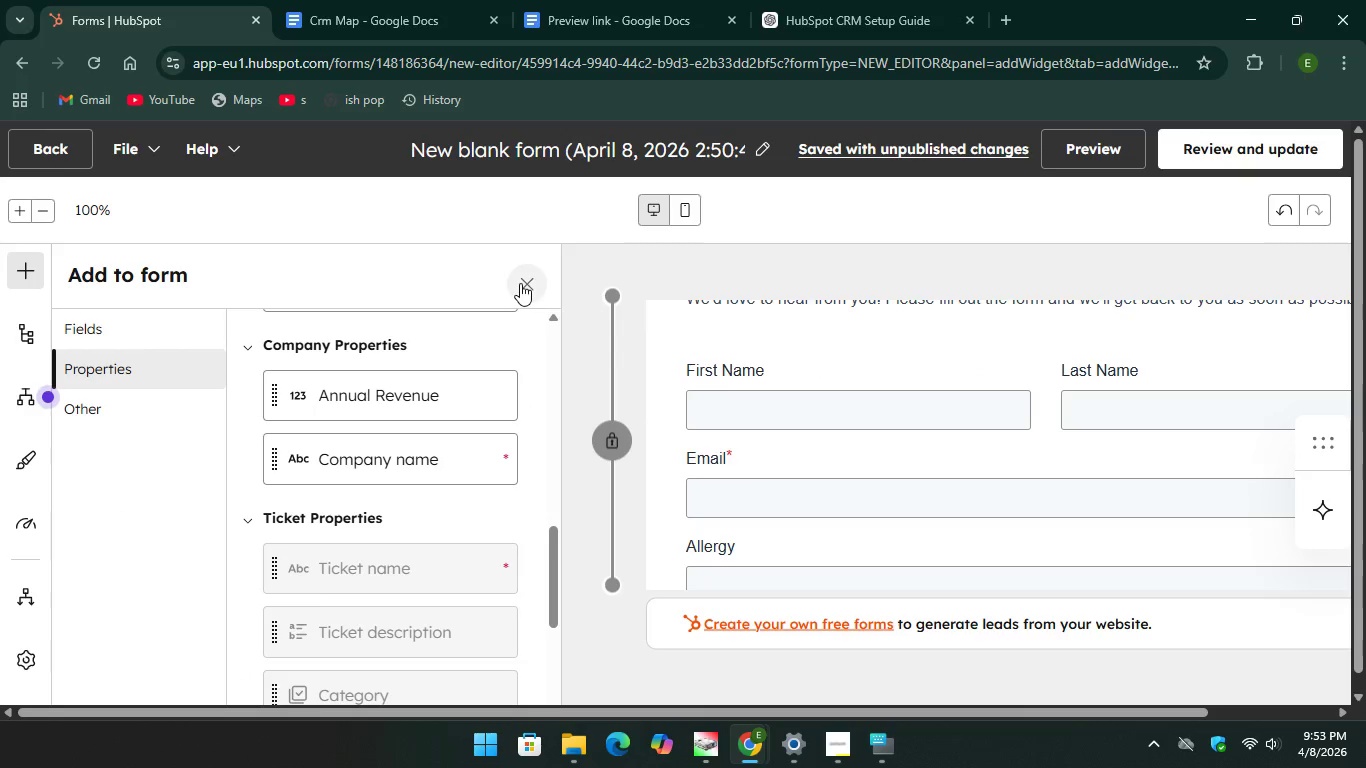 
left_click([521, 283])
 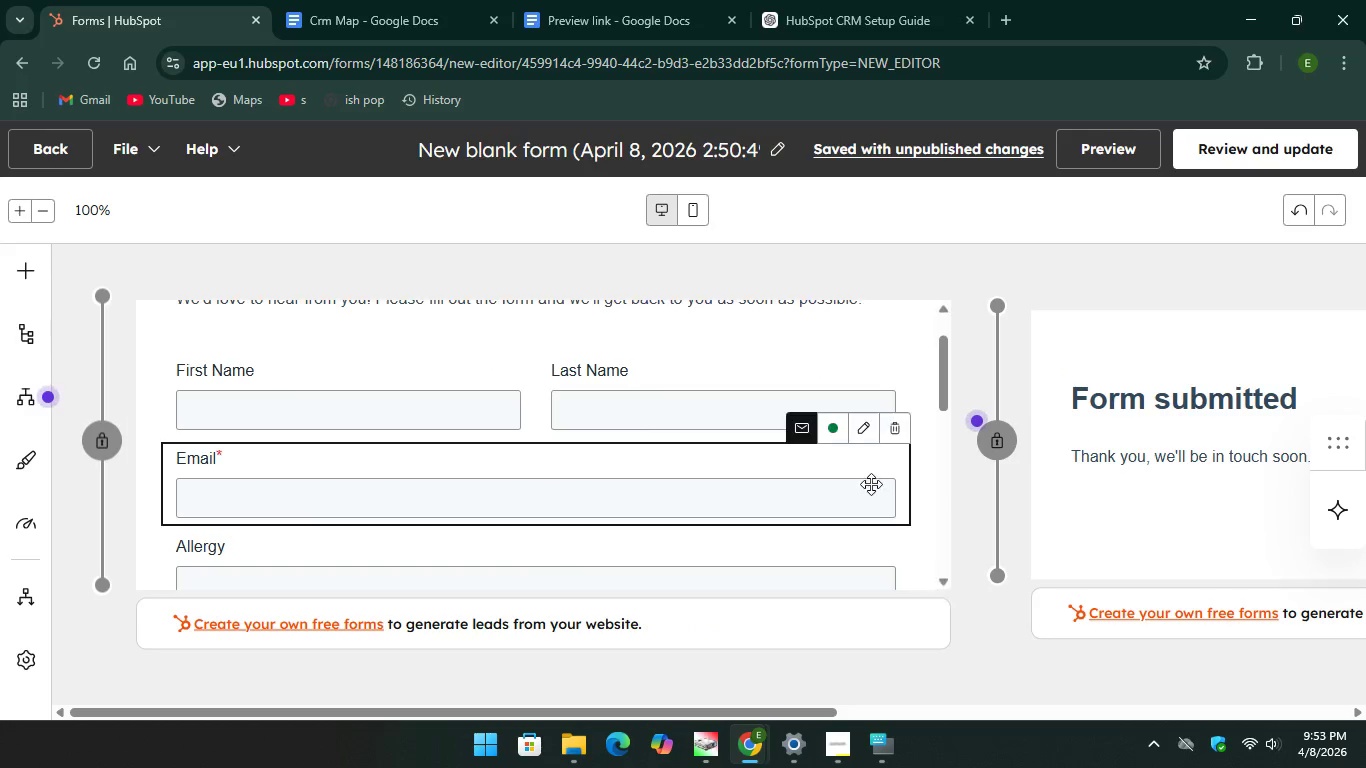 
scroll: coordinate [881, 490], scroll_direction: down, amount: 5.0
 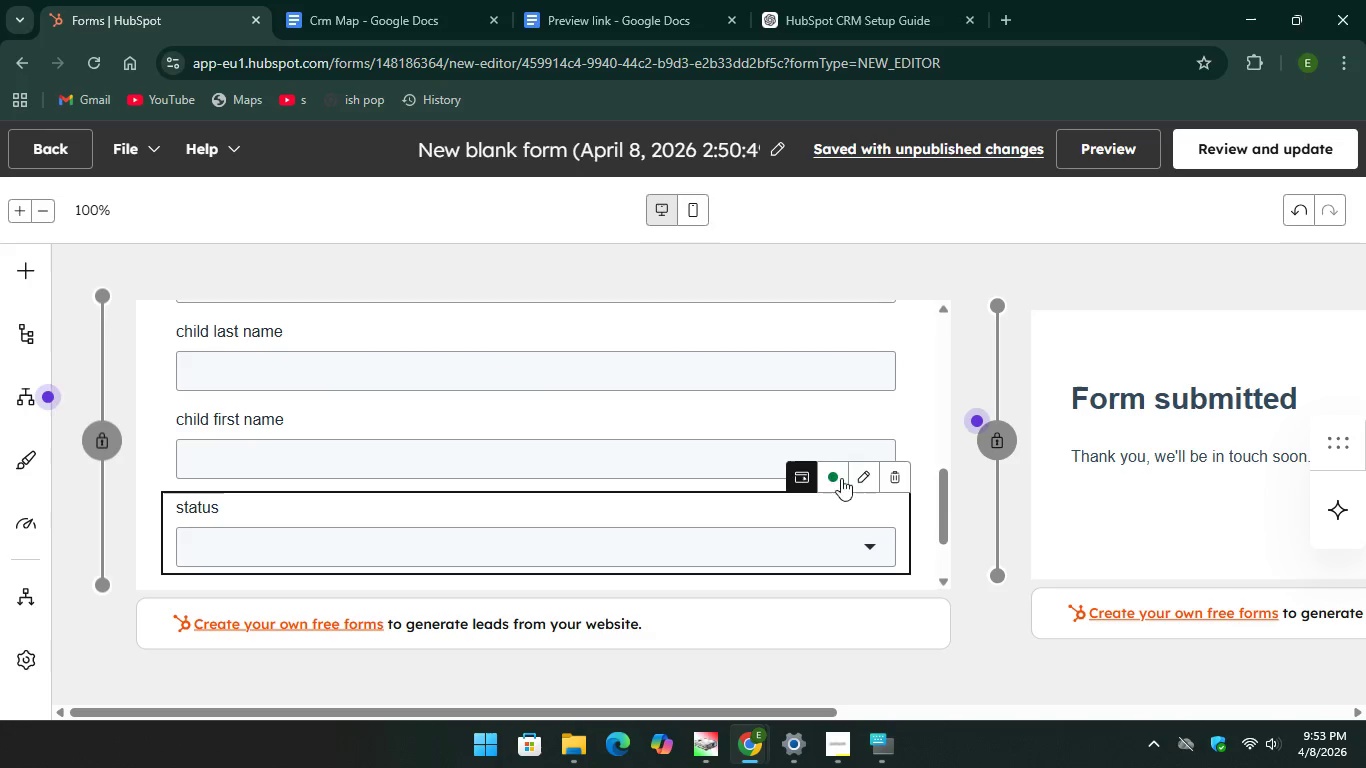 
mouse_move([896, 479])
 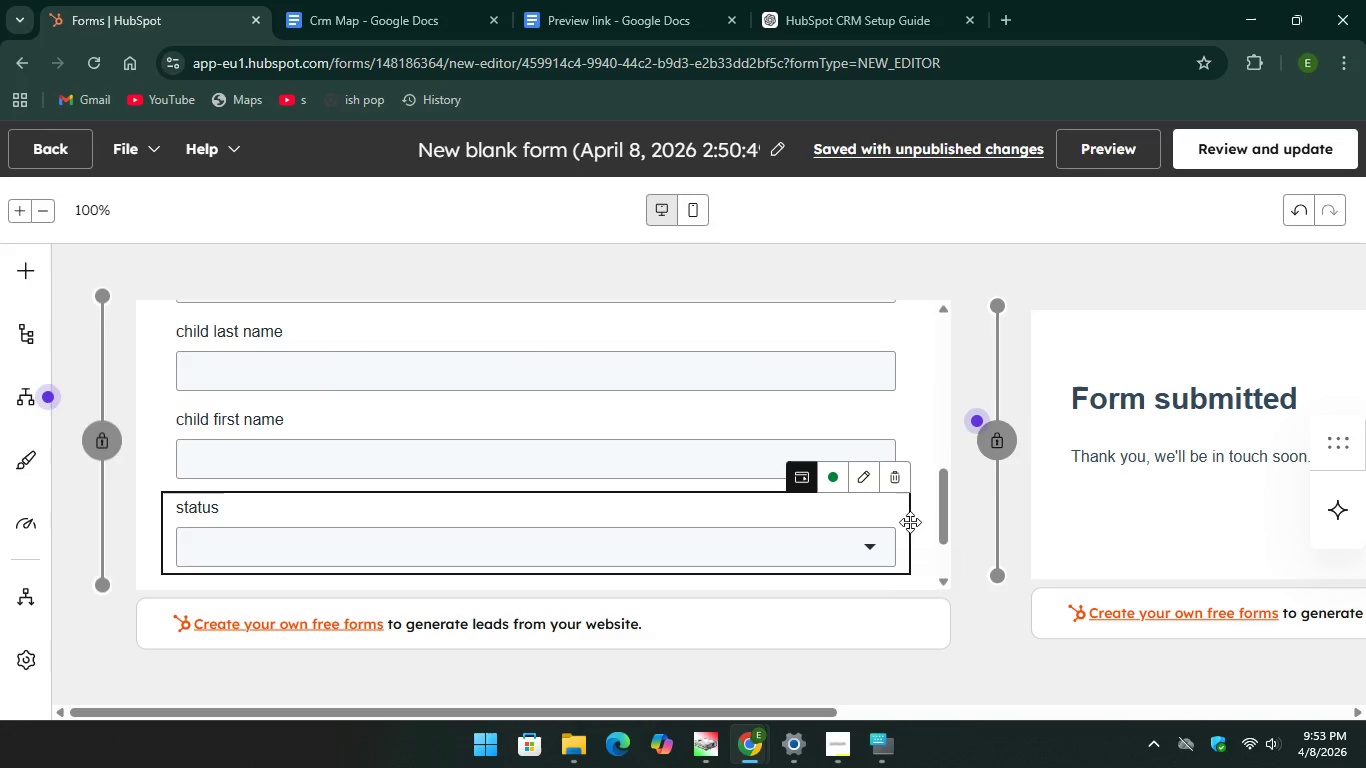 
scroll: coordinate [906, 532], scroll_direction: down, amount: 1.0
 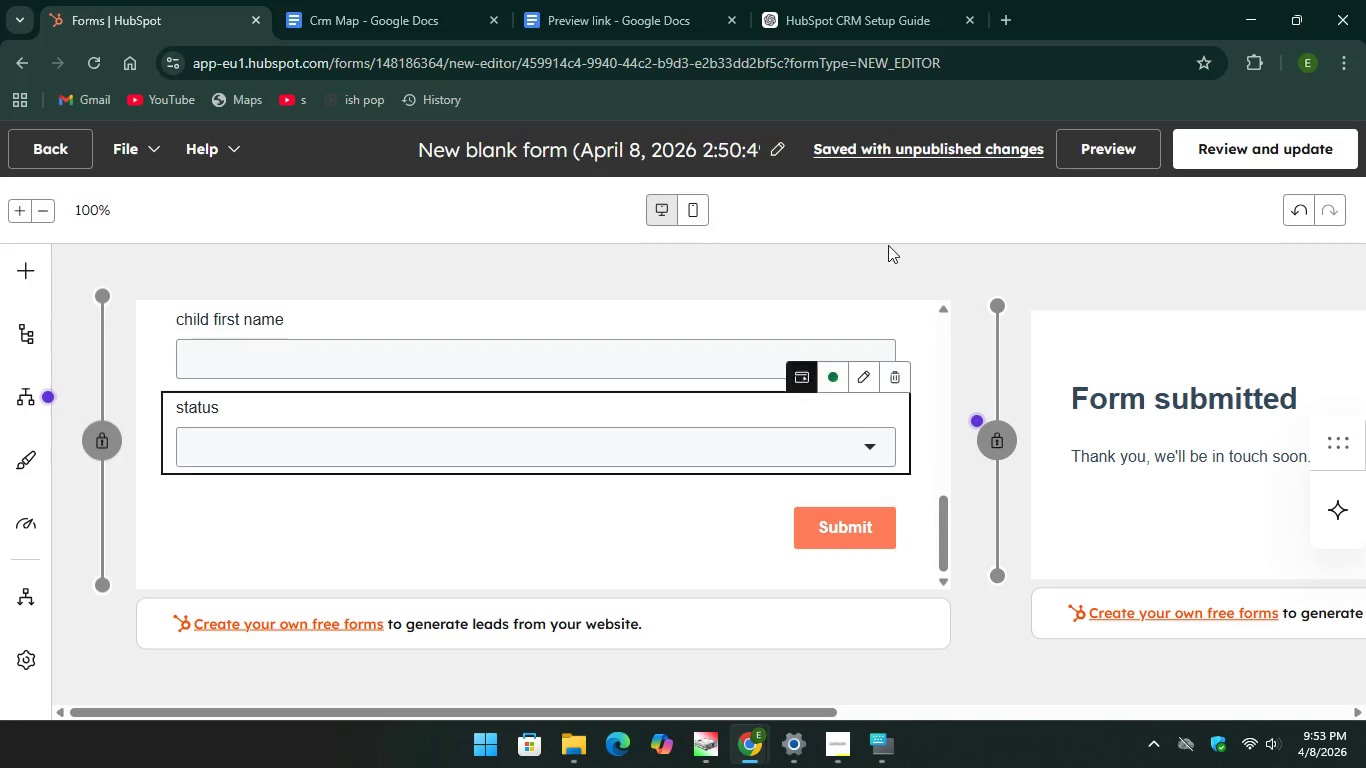 
mouse_move([878, 166])
 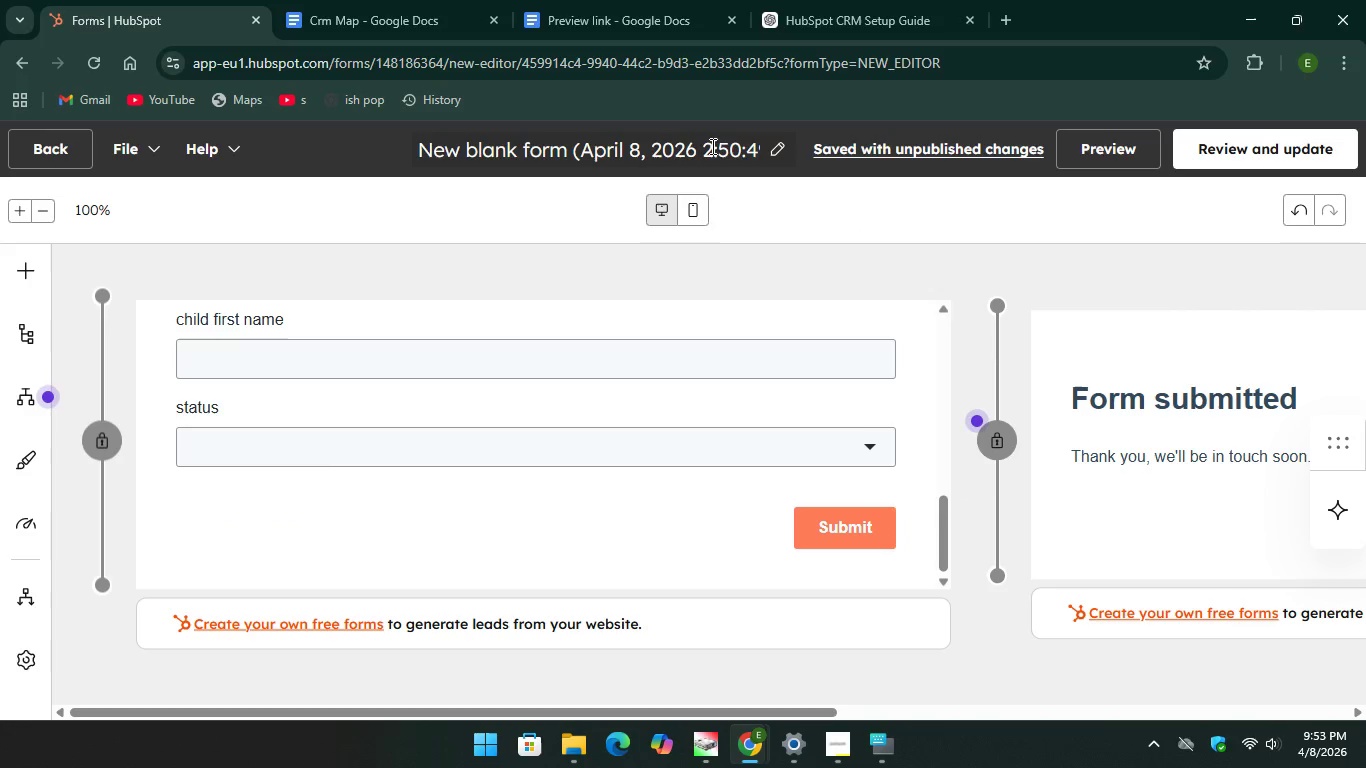 
left_click([711, 146])
 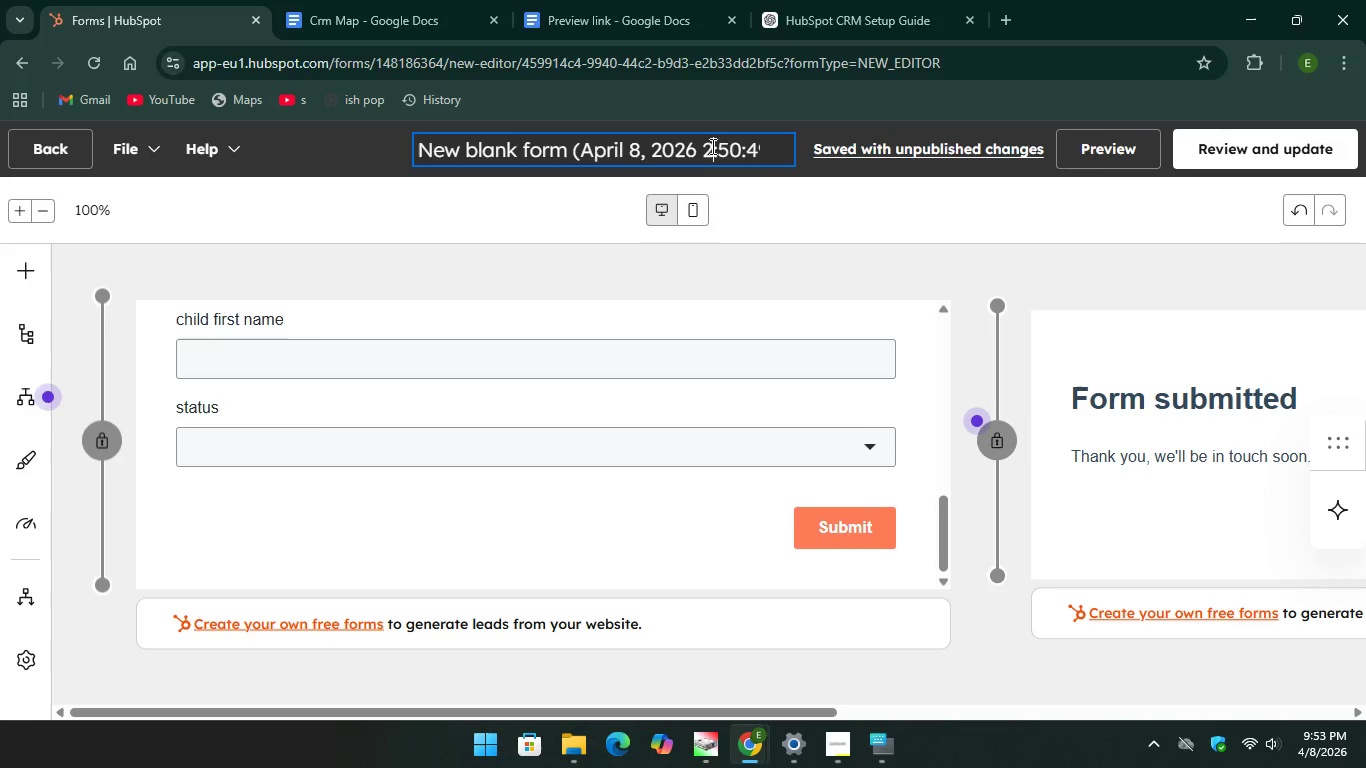 
left_click([816, 11])
 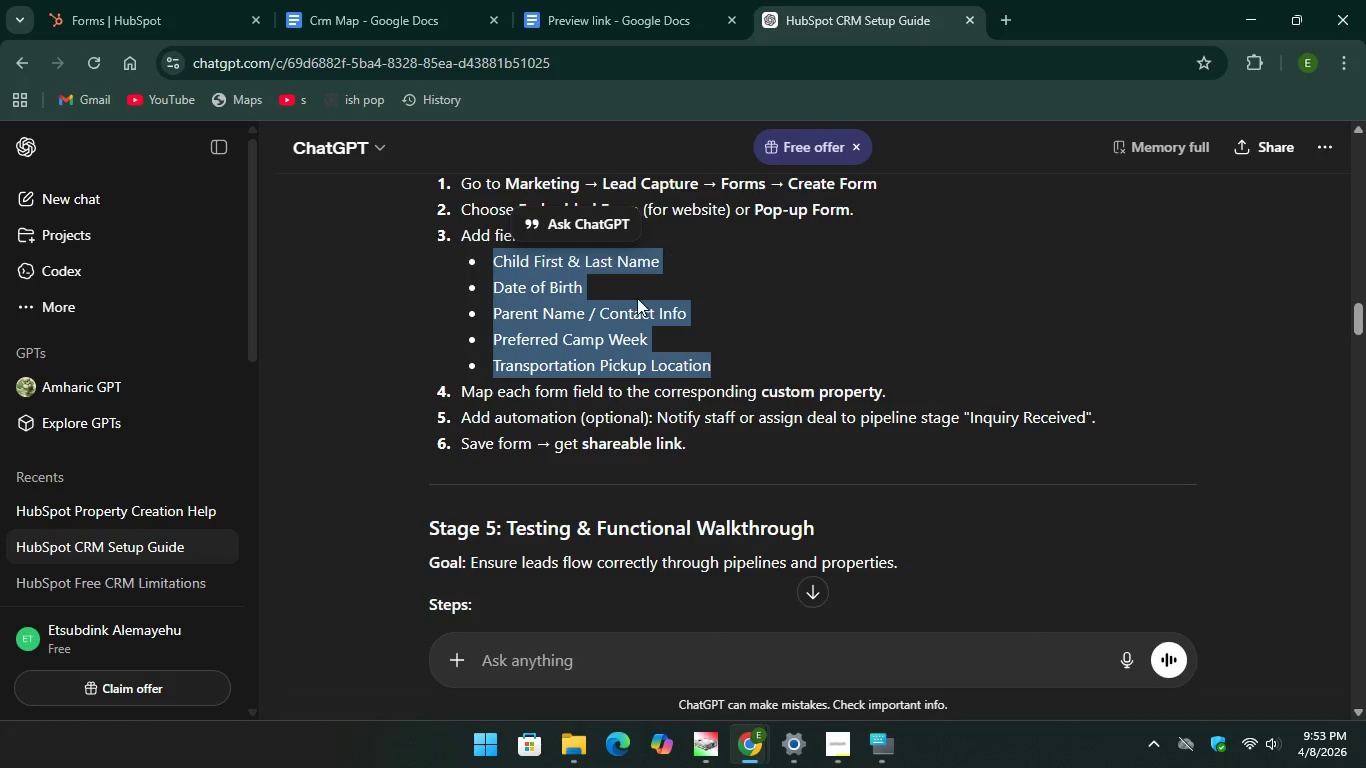 
scroll: coordinate [627, 287], scroll_direction: up, amount: 3.0
 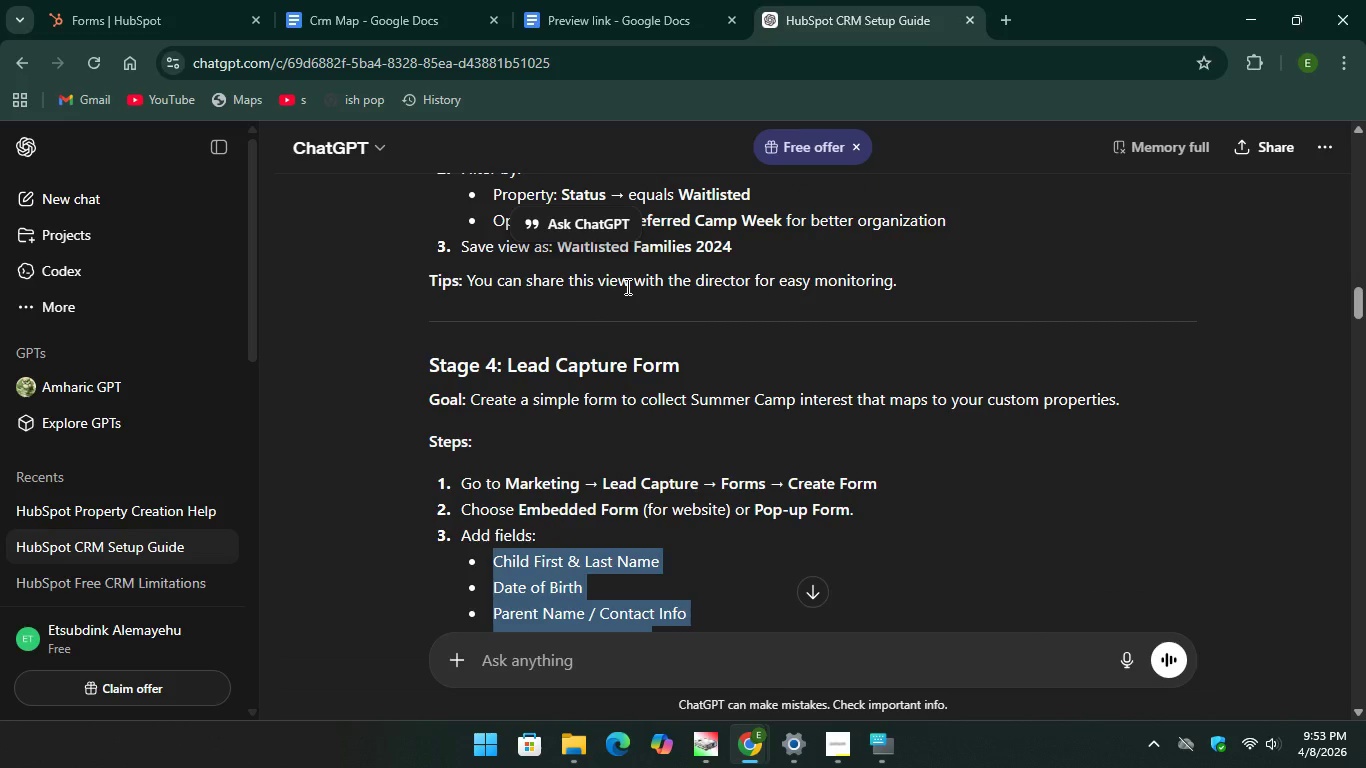 
scroll: coordinate [626, 286], scroll_direction: down, amount: 1.0
 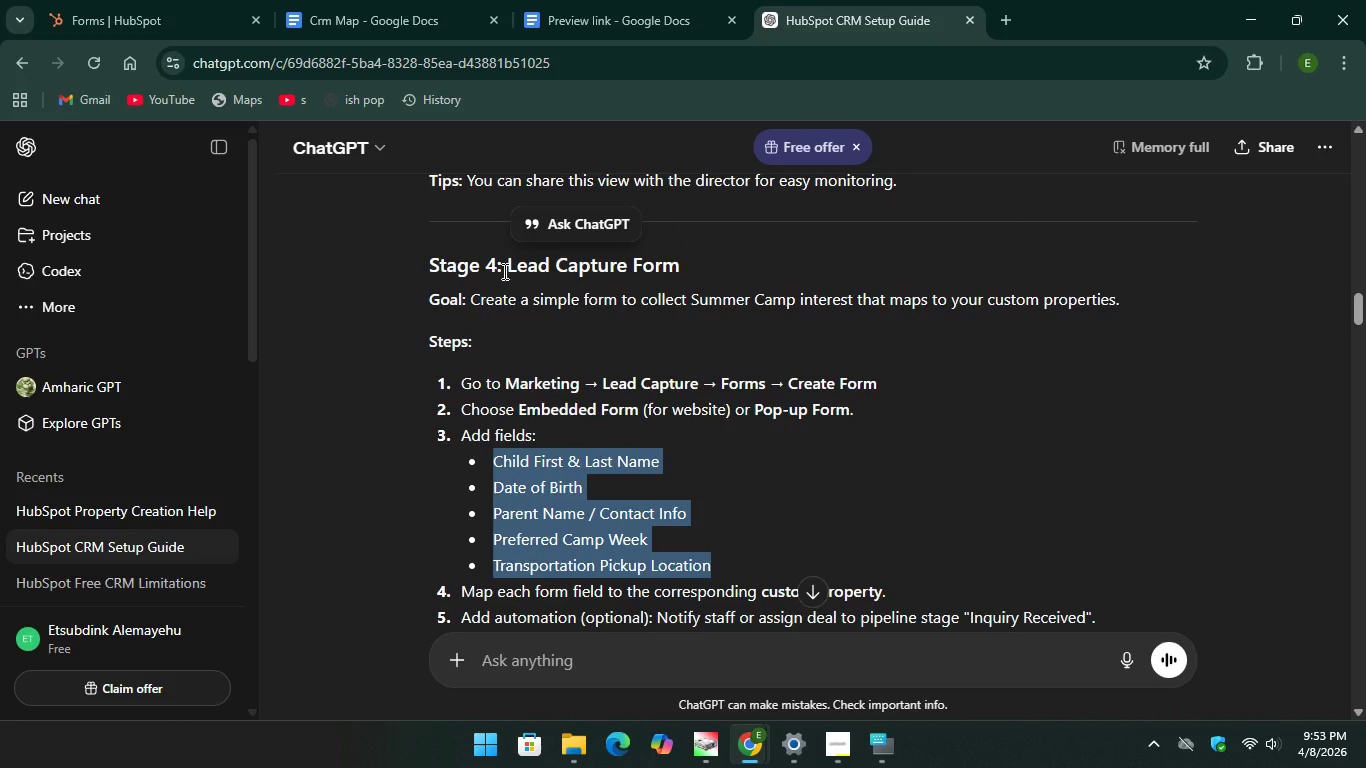 
left_click_drag(start_coordinate=[501, 271], to_coordinate=[522, 269])
 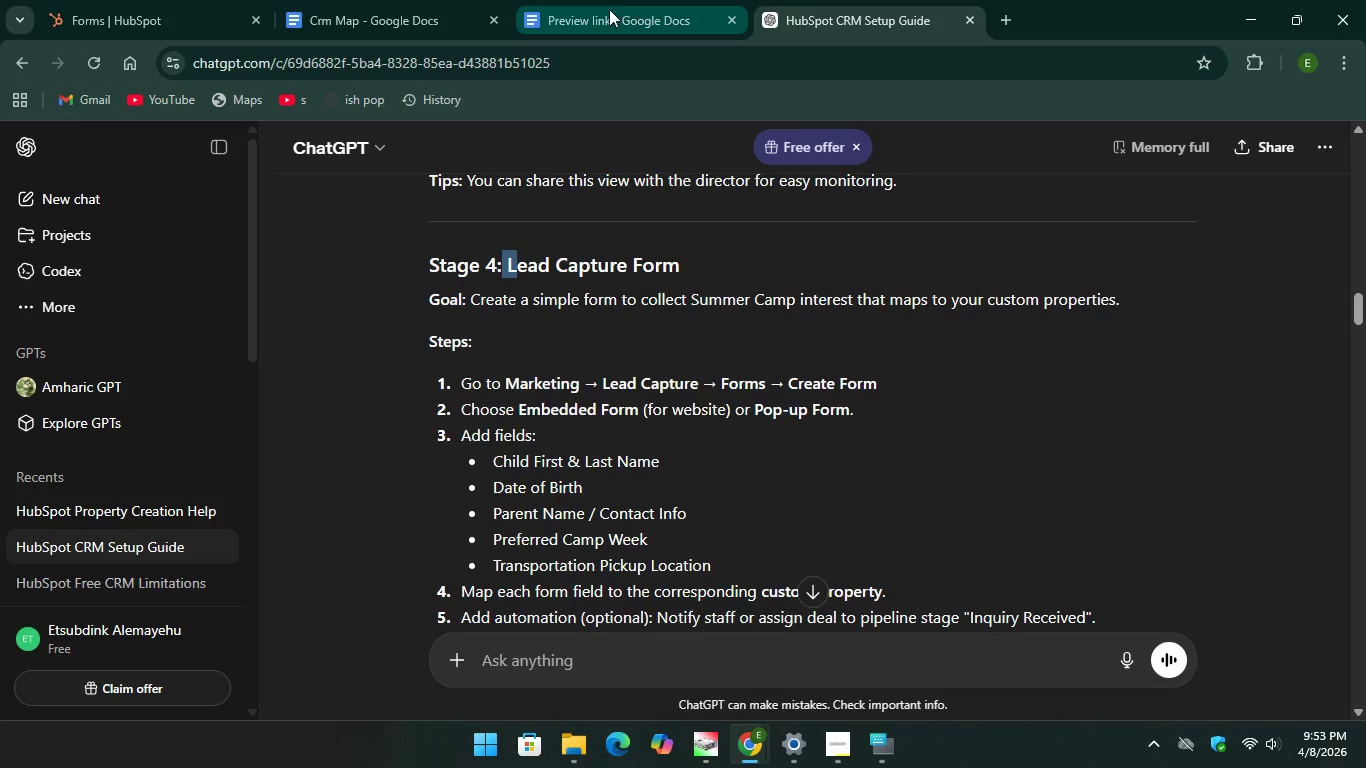 
left_click([605, 12])
 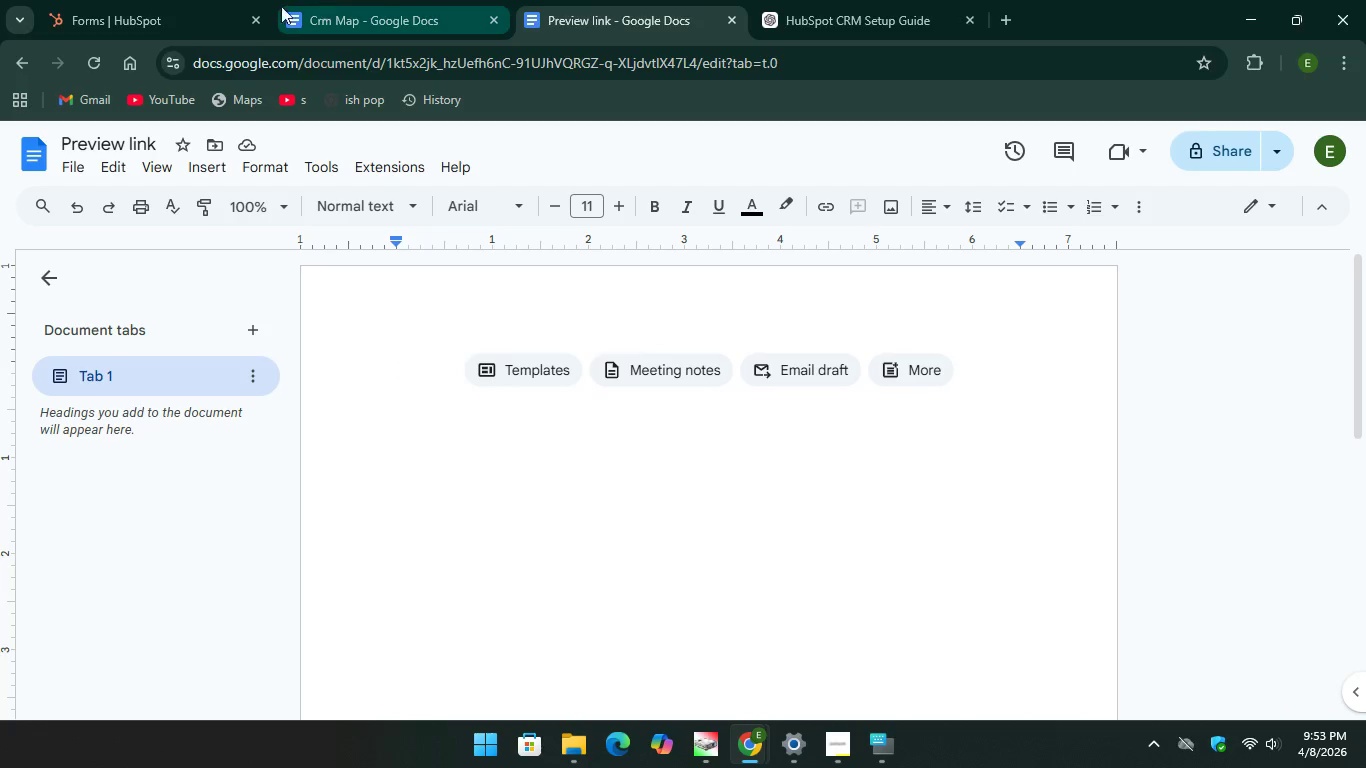 
left_click([223, 12])
 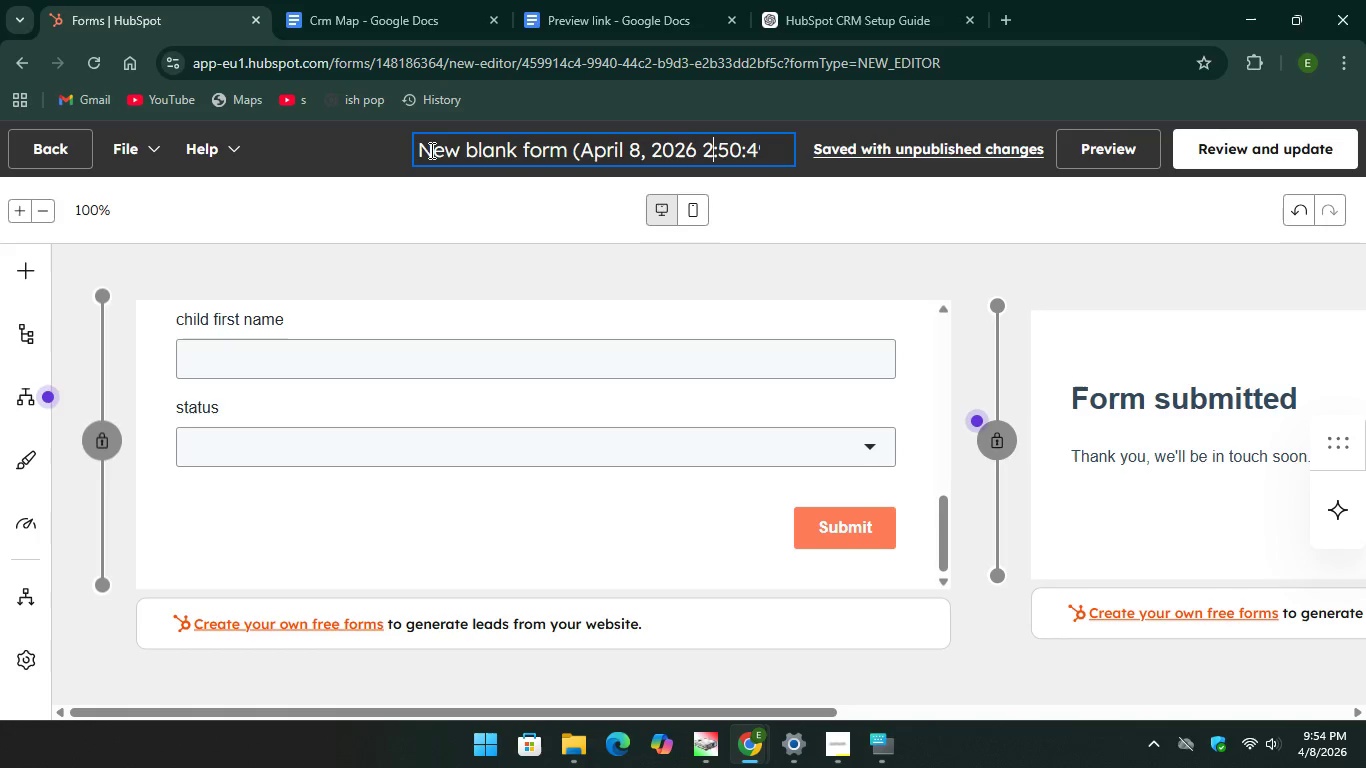 
left_click_drag(start_coordinate=[412, 149], to_coordinate=[780, 174])
 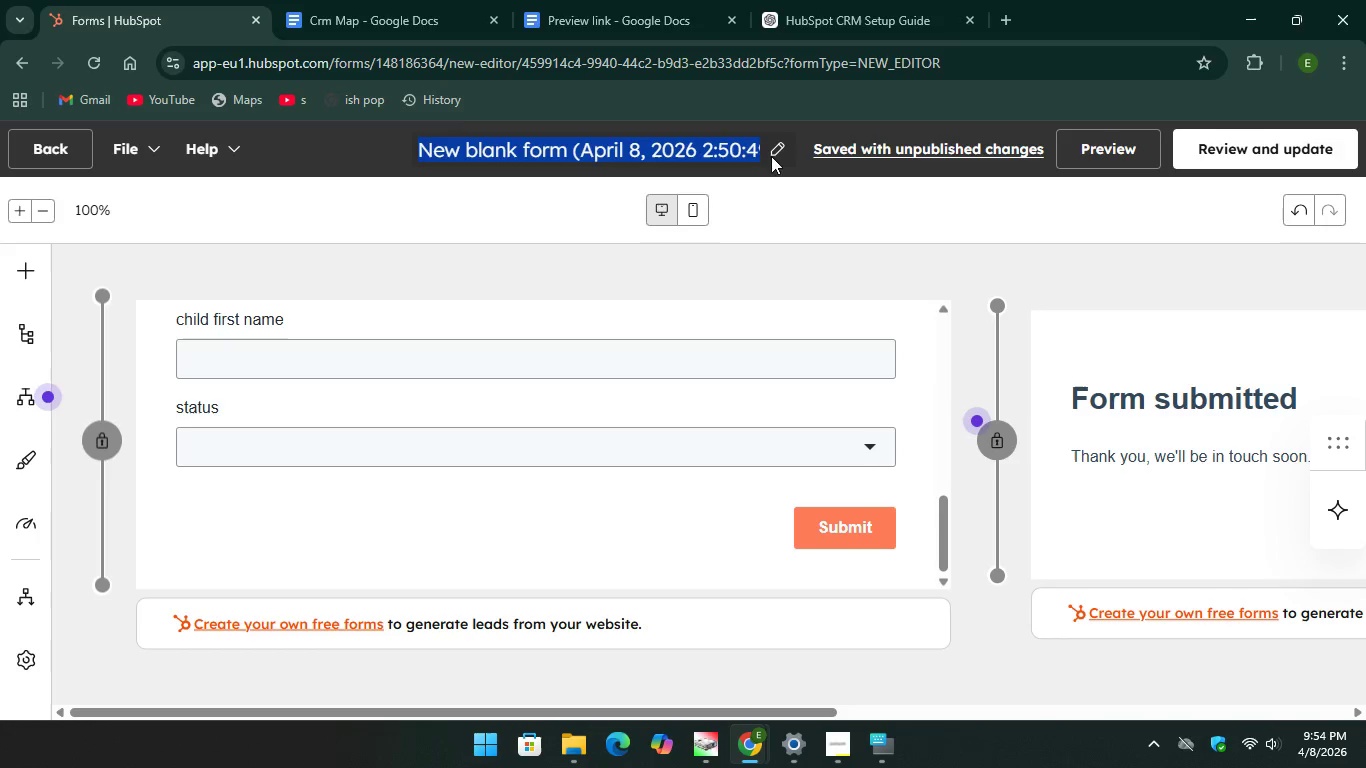 
left_click([771, 153])
 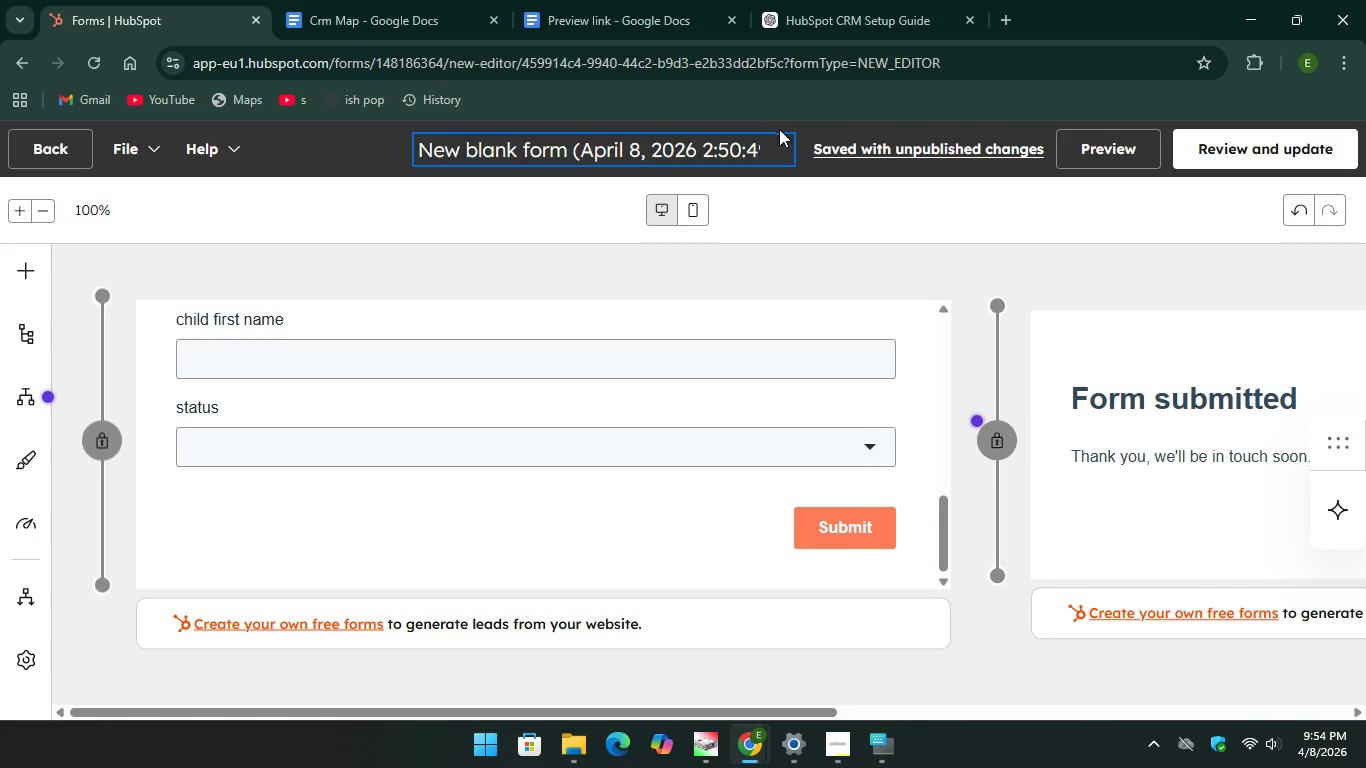 
left_click([765, 147])
 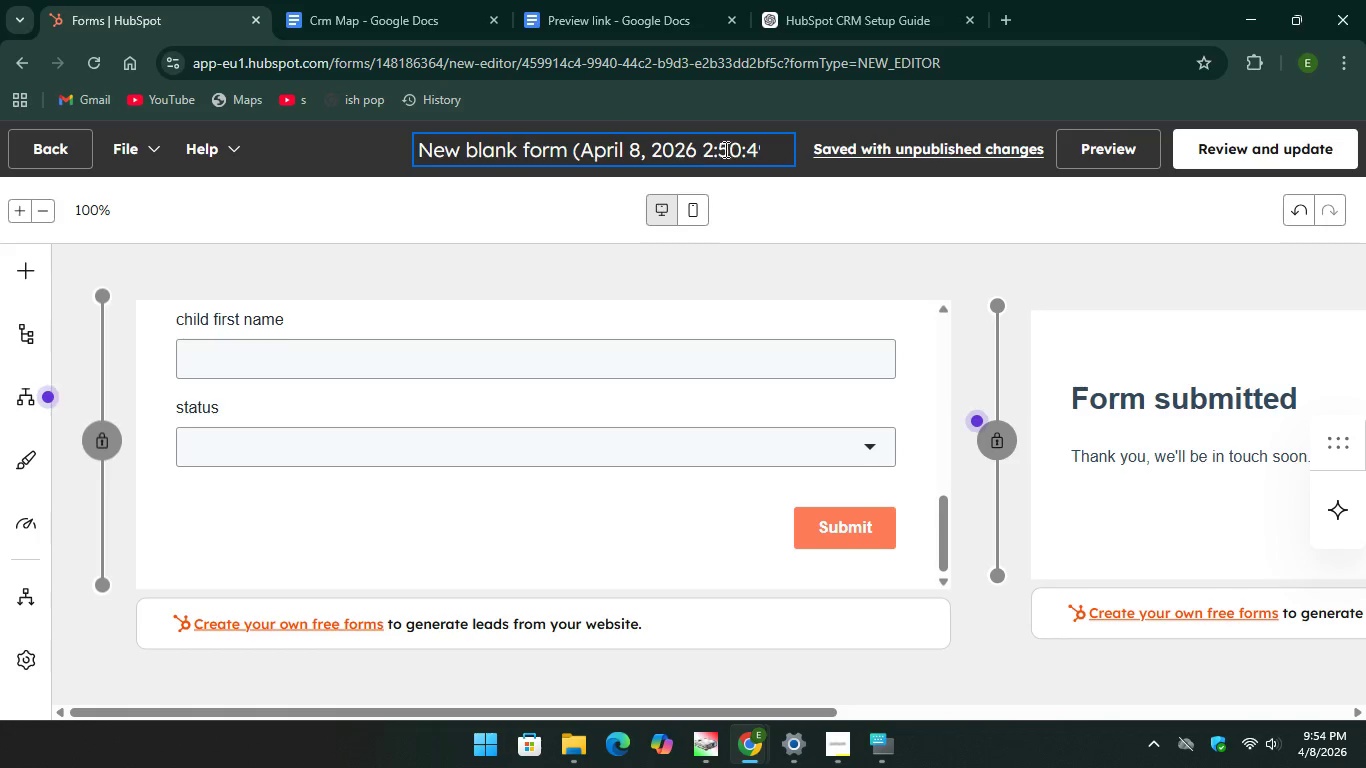 
left_click_drag(start_coordinate=[748, 151], to_coordinate=[367, 128])
 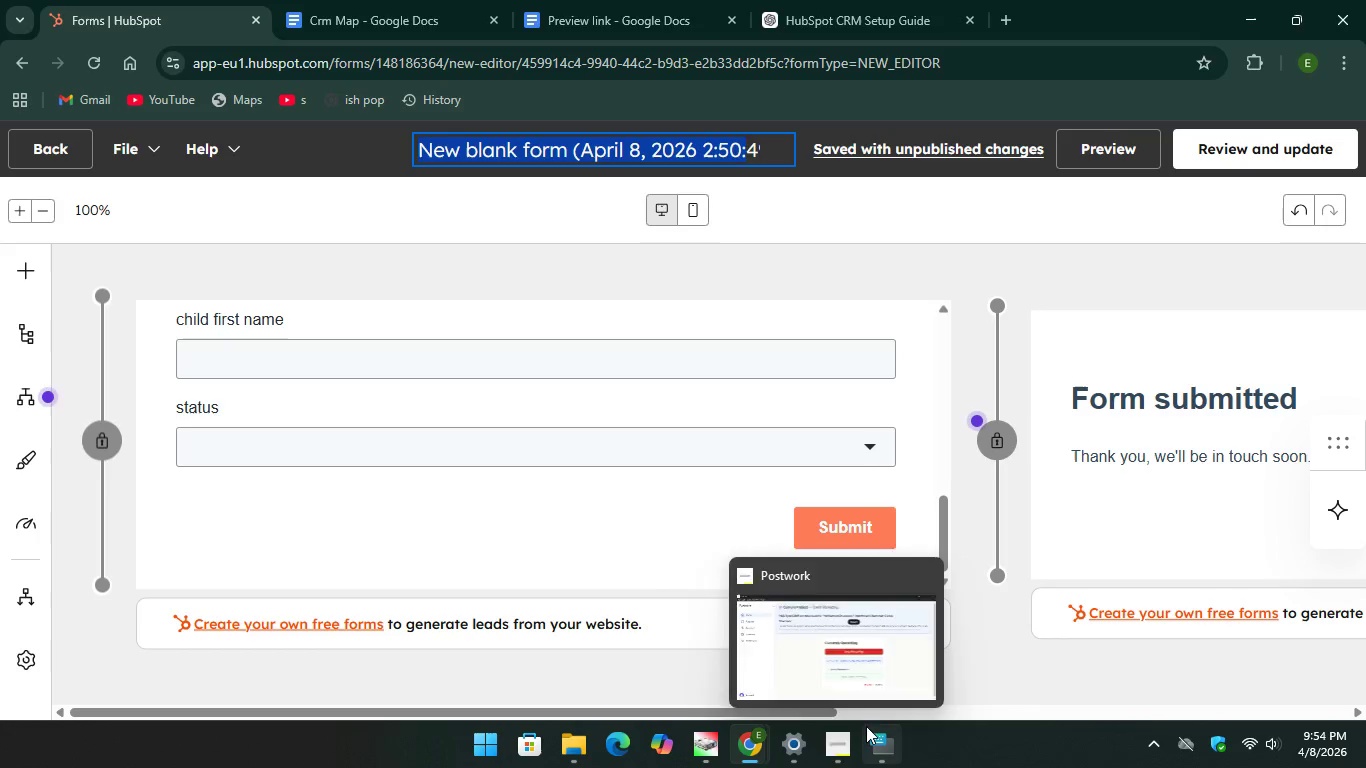 
left_click([881, 756])
 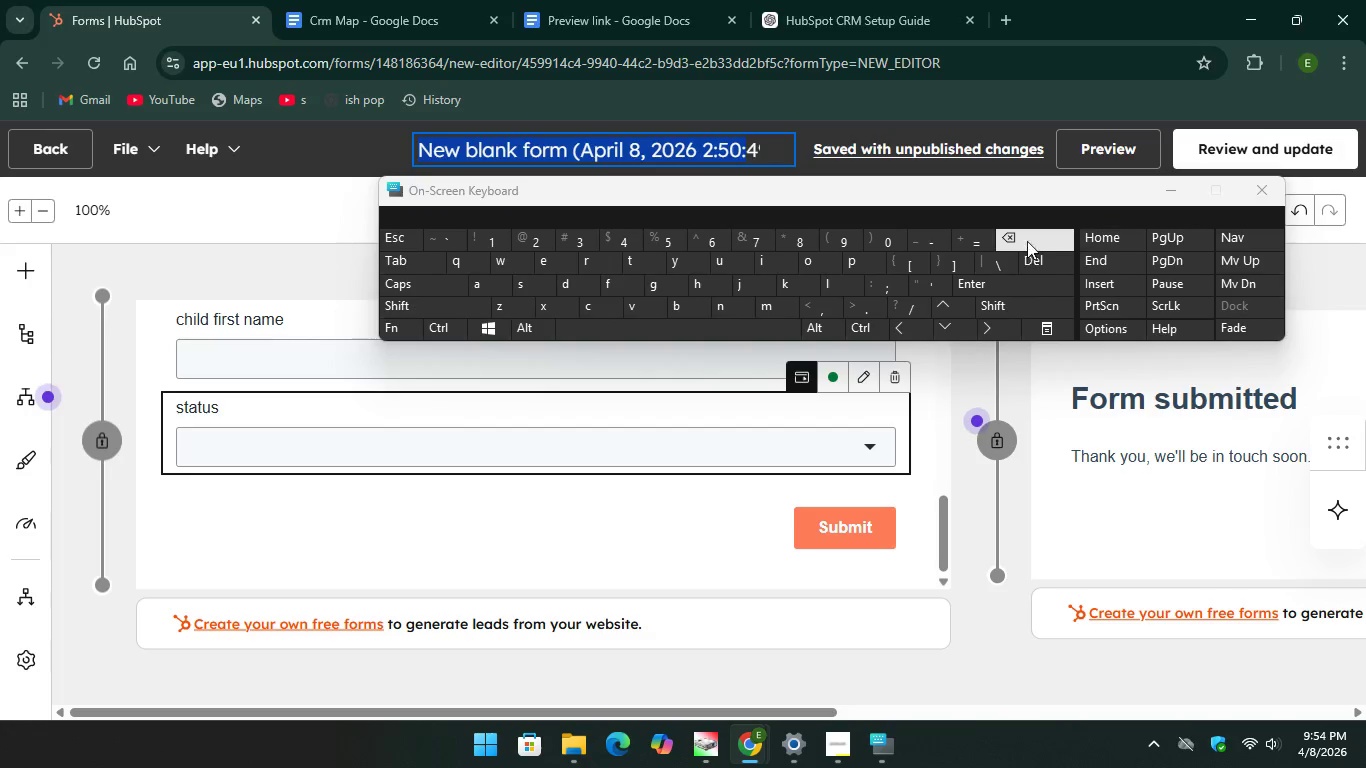 
key(Backspace)
 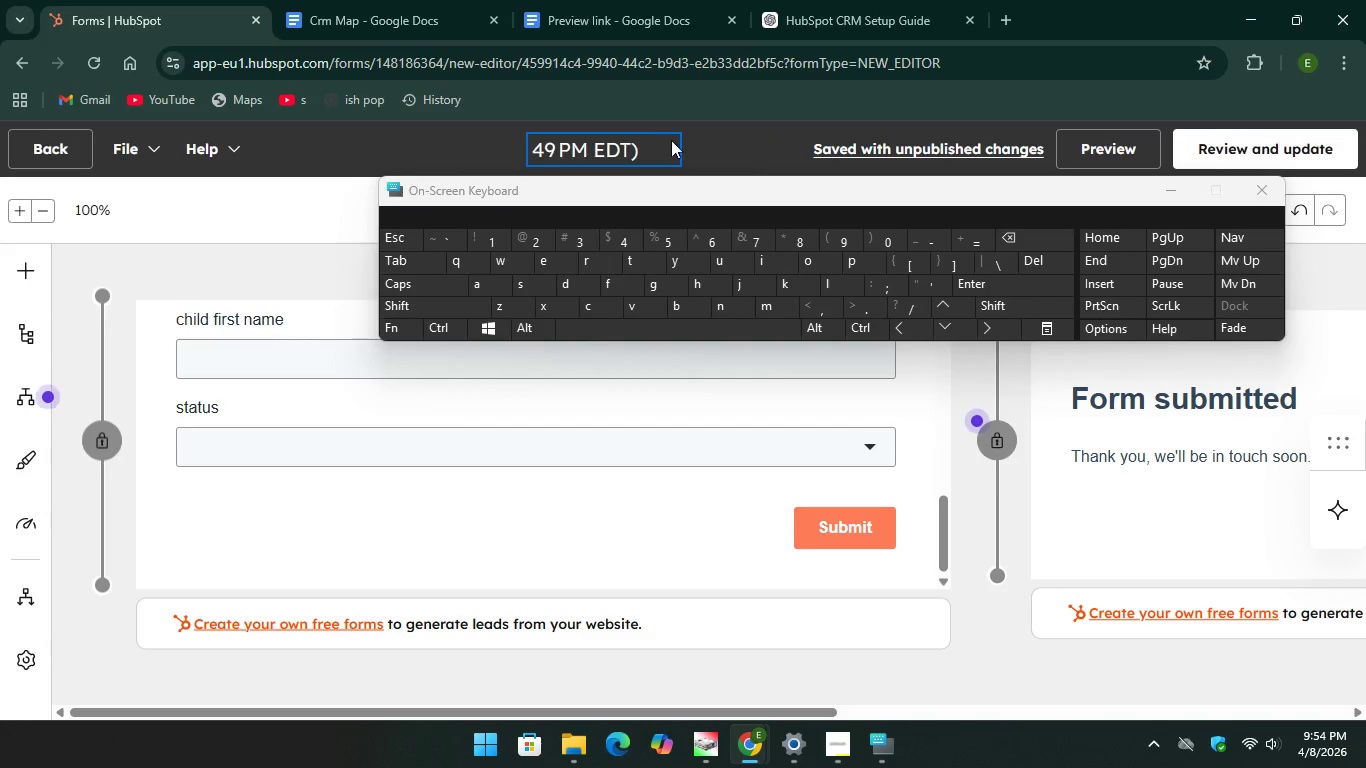 
left_click_drag(start_coordinate=[650, 151], to_coordinate=[639, 151])
 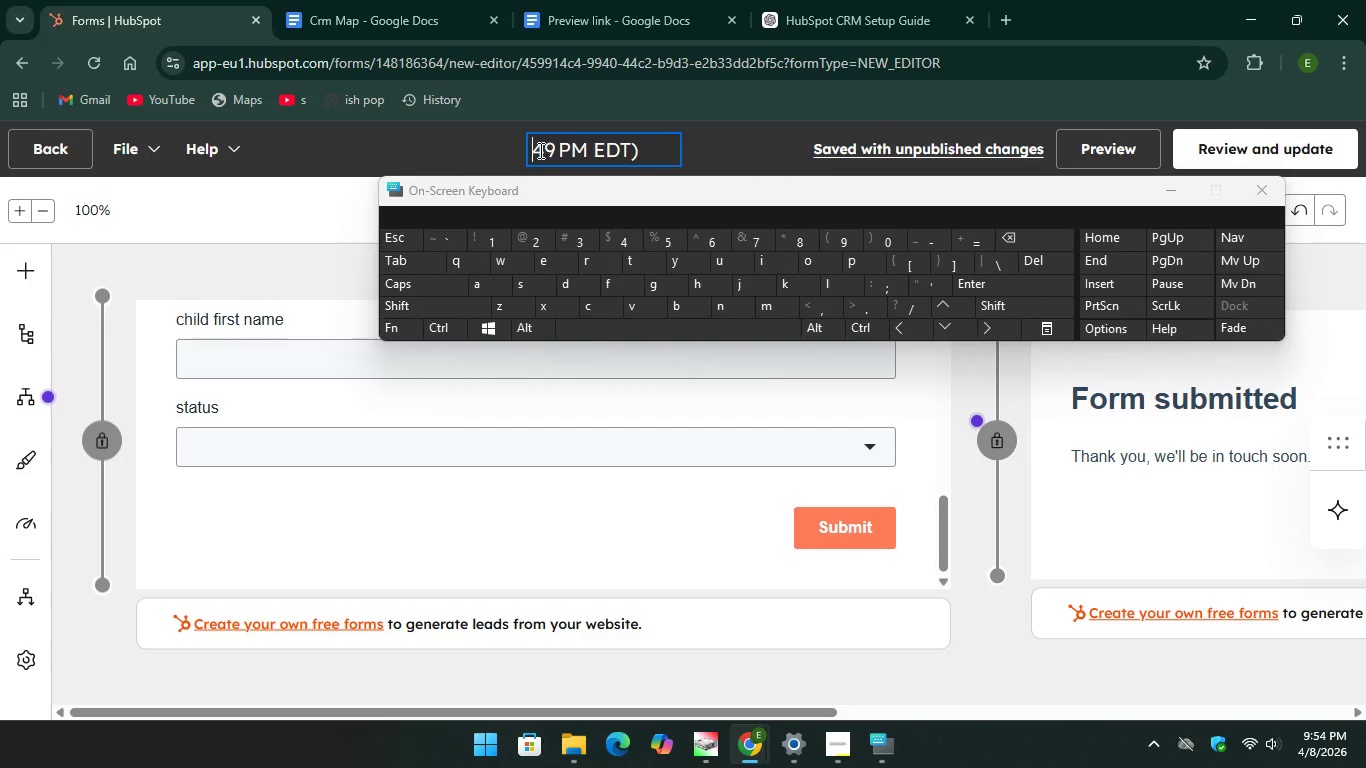 
left_click_drag(start_coordinate=[539, 150], to_coordinate=[671, 166])
 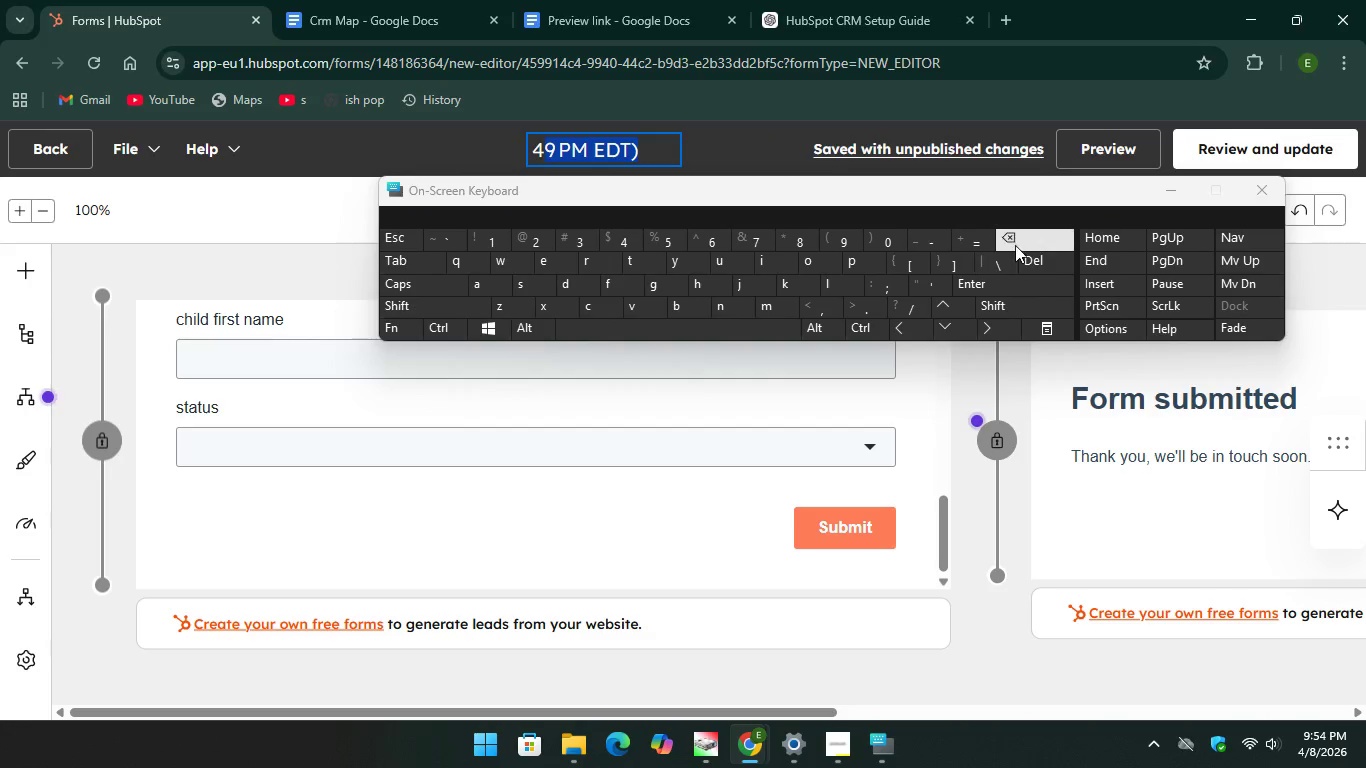 
key(Backspace)
 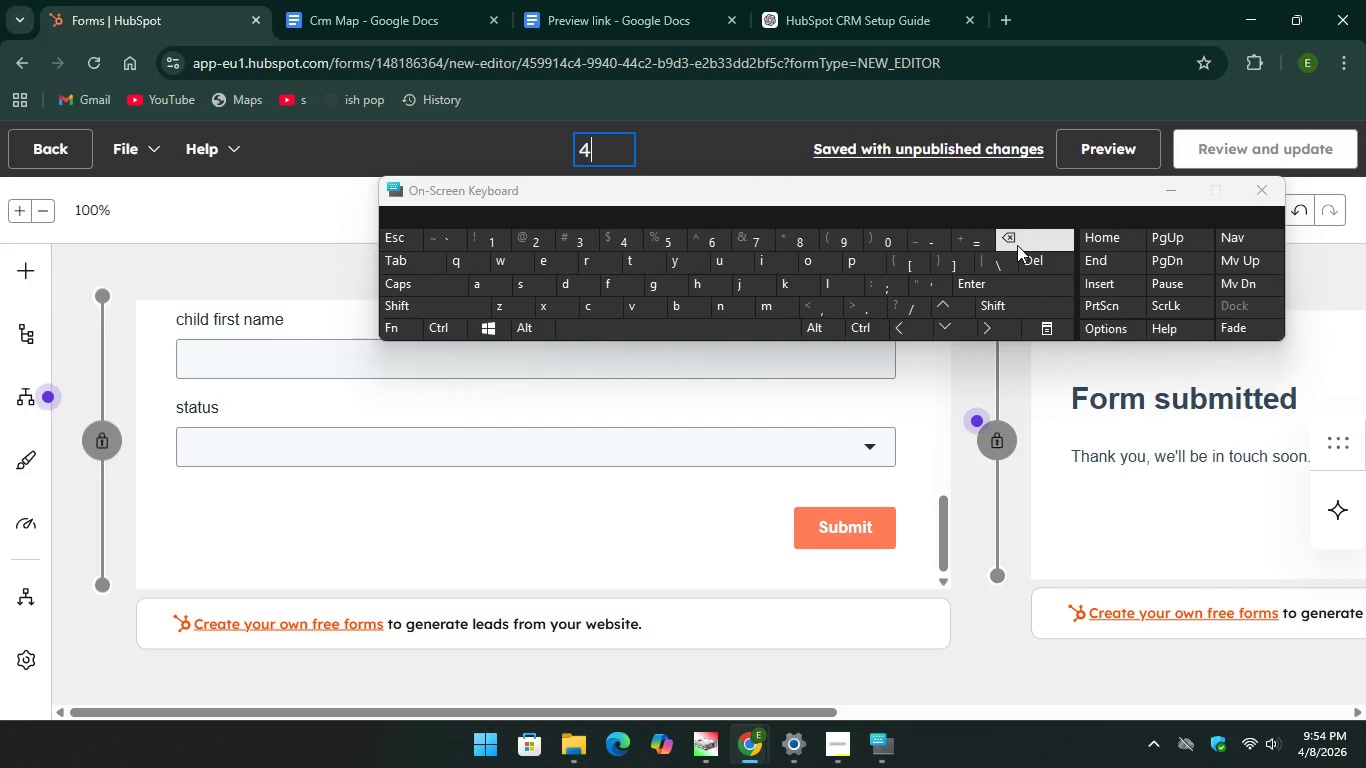 
key(Backspace)
 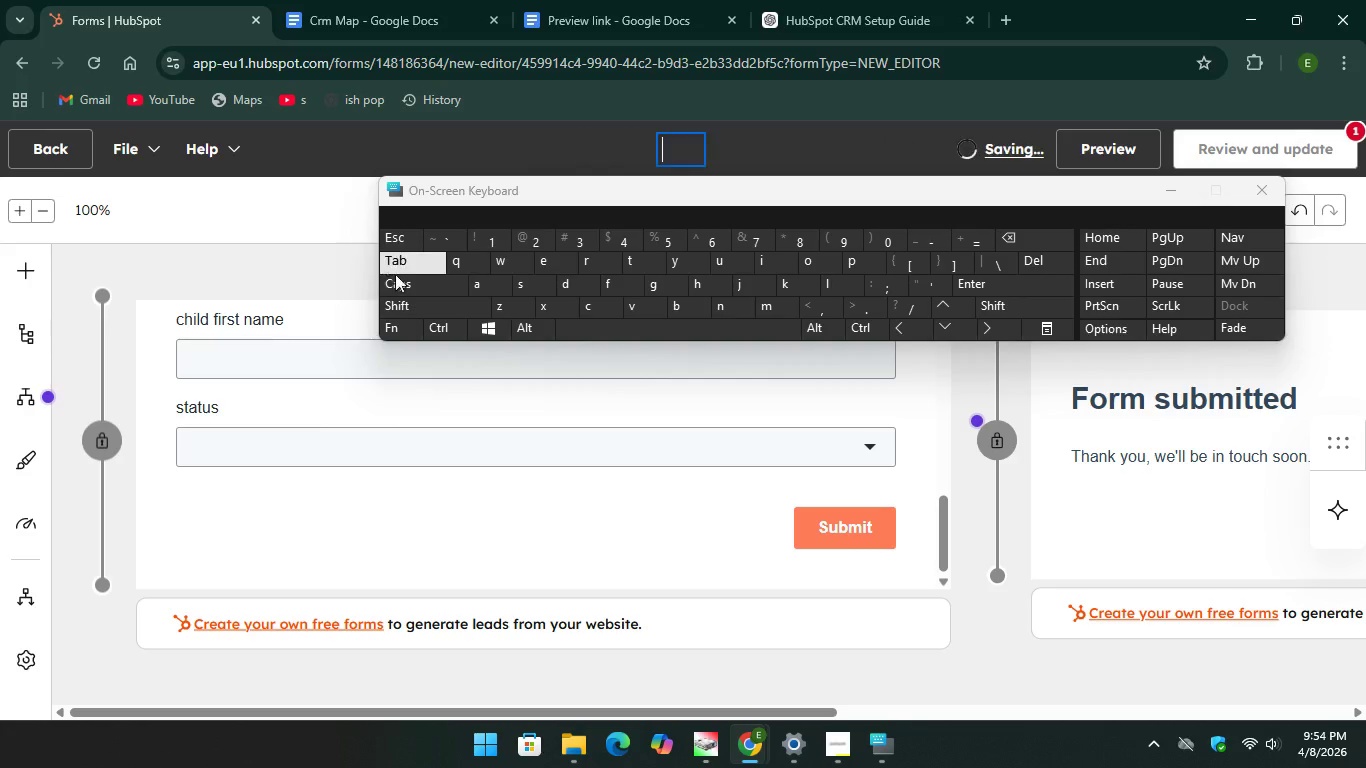 
key(CapsLock)
 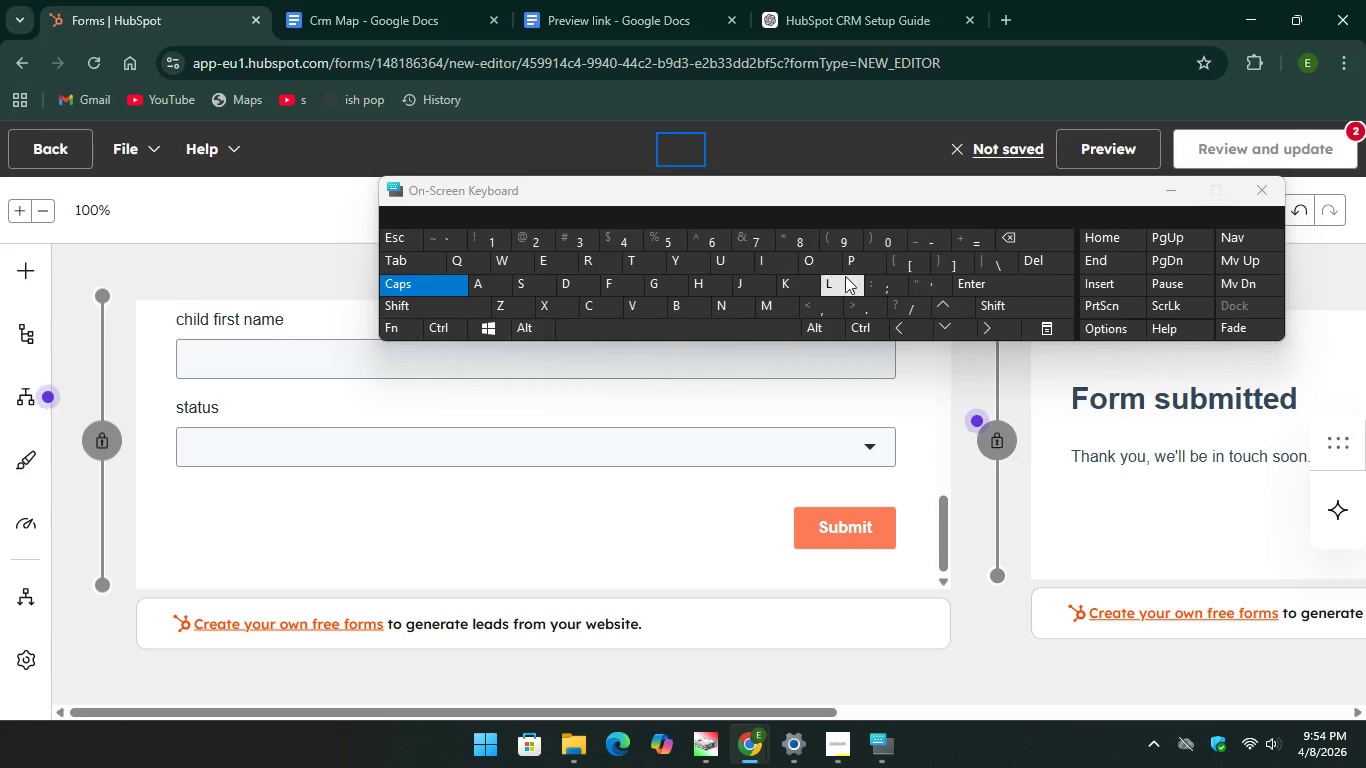 
key(L)
 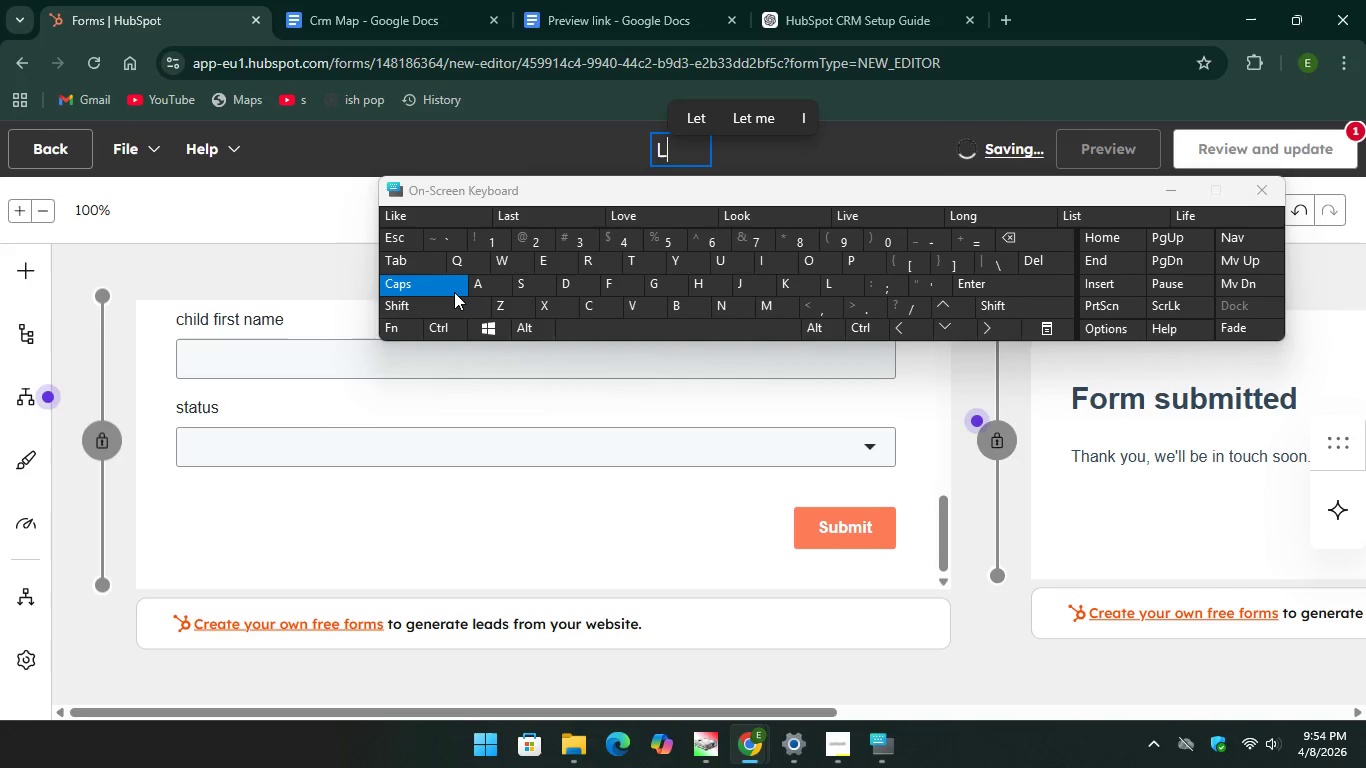 
key(CapsLock)
 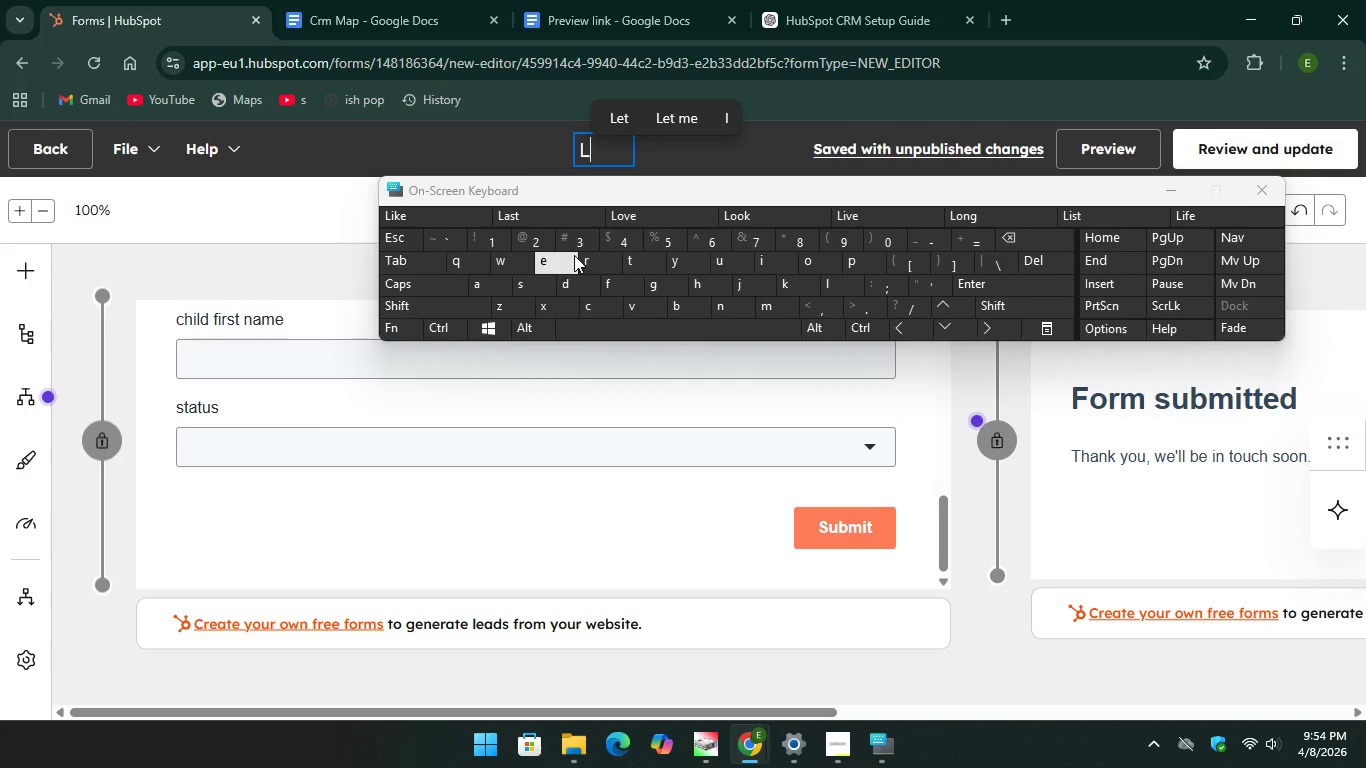 
type(ead apyure for)
 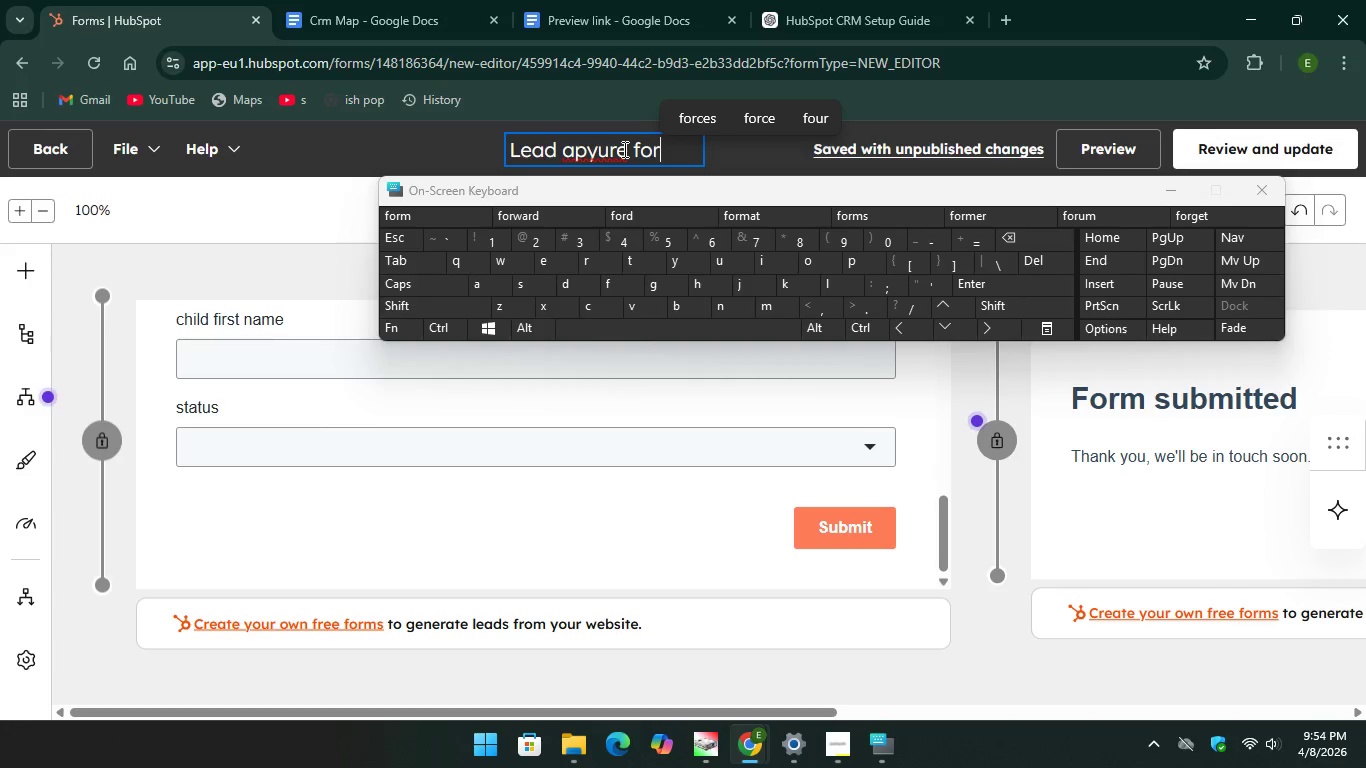 
key(M)
 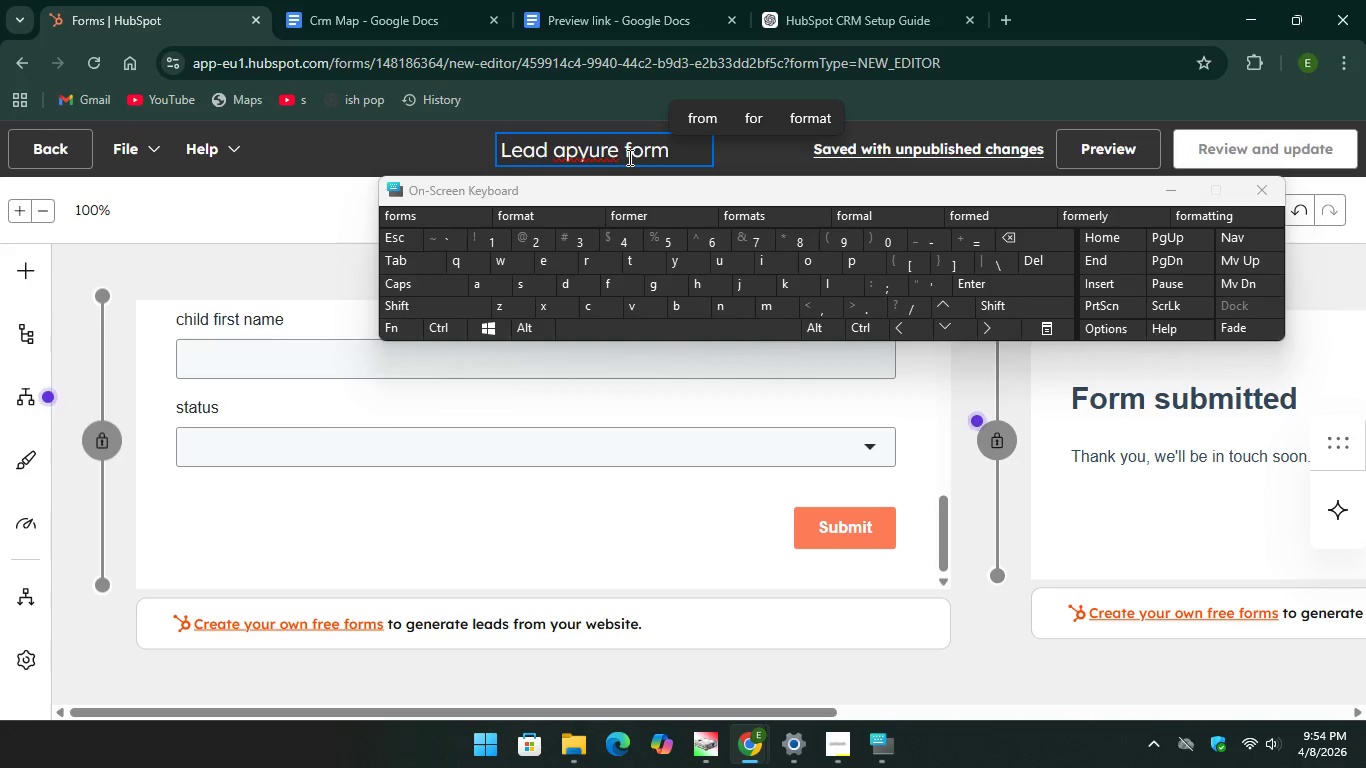 
left_click([622, 159])
 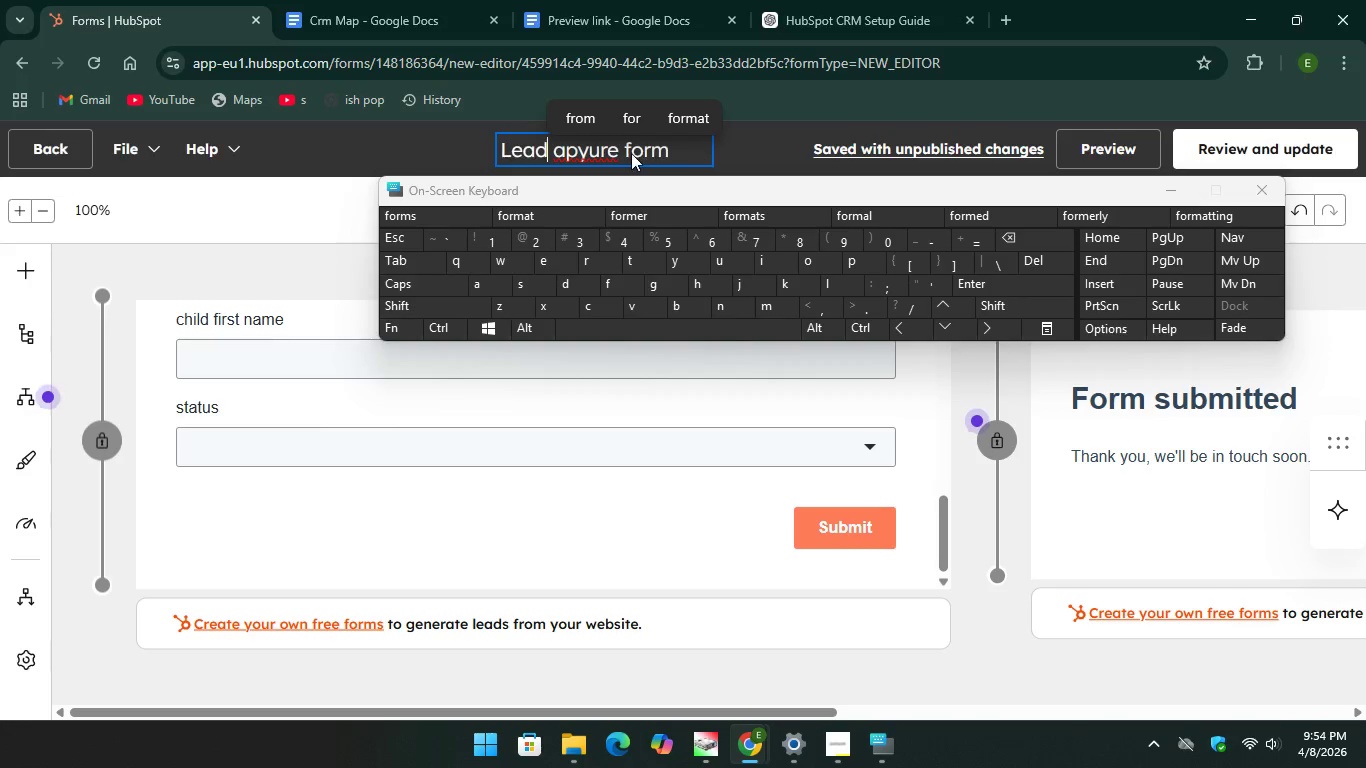 
left_click([631, 153])
 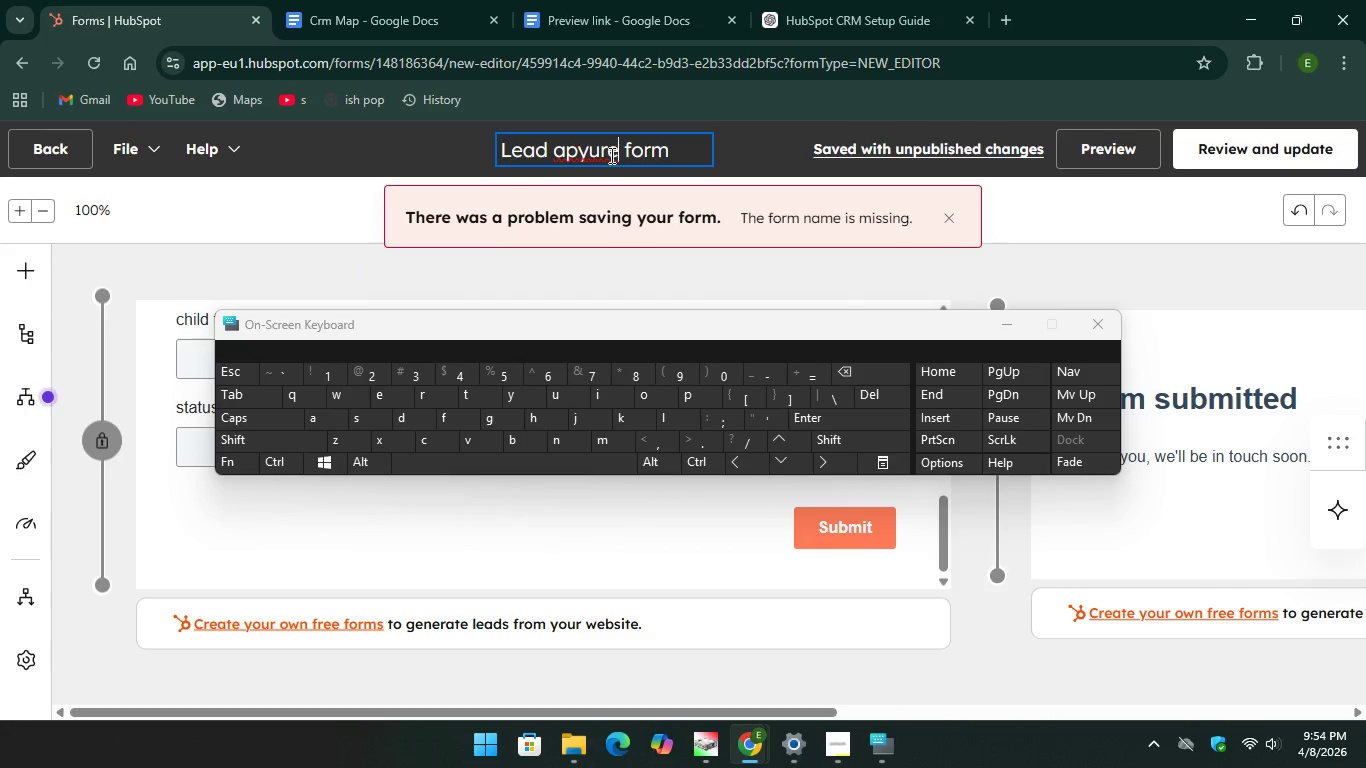 
wait(5.39)
 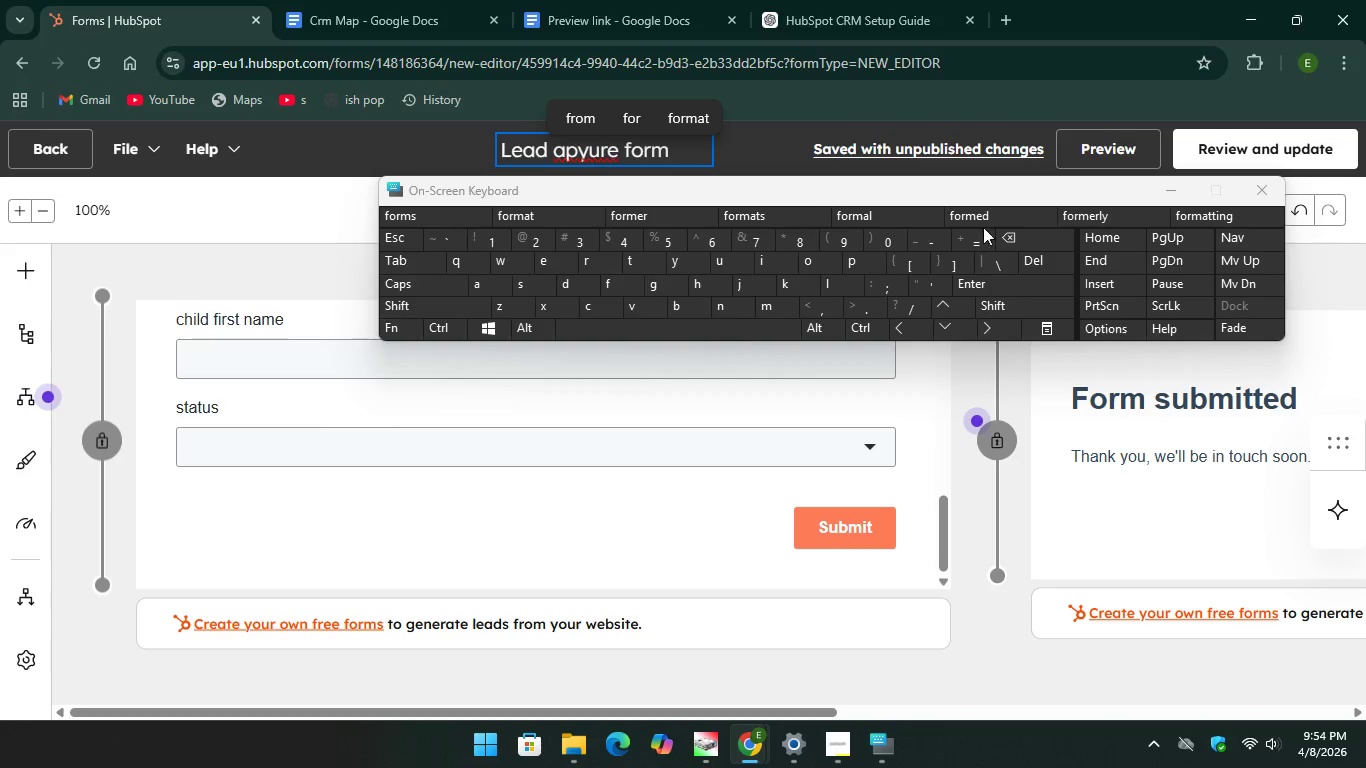 
key(Backspace)
 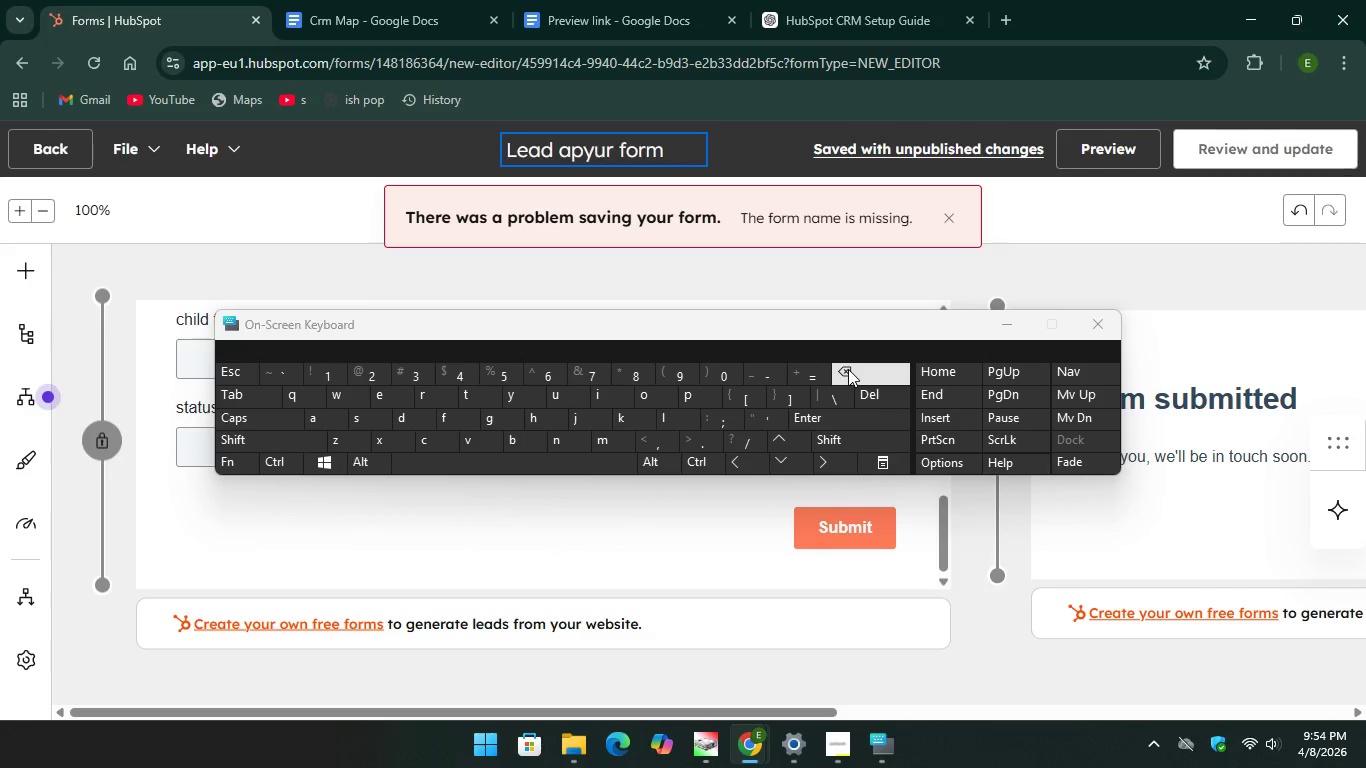 
key(Backspace)
 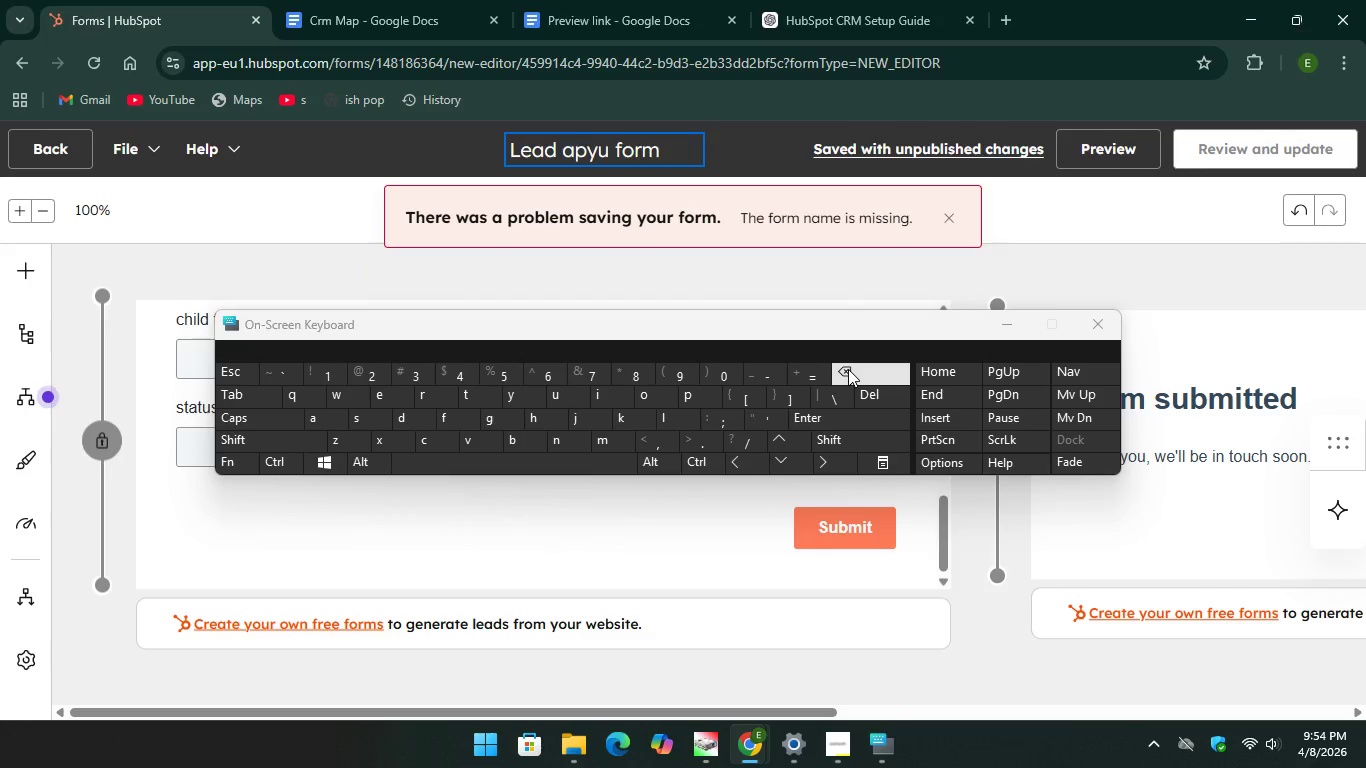 
key(Backspace)
 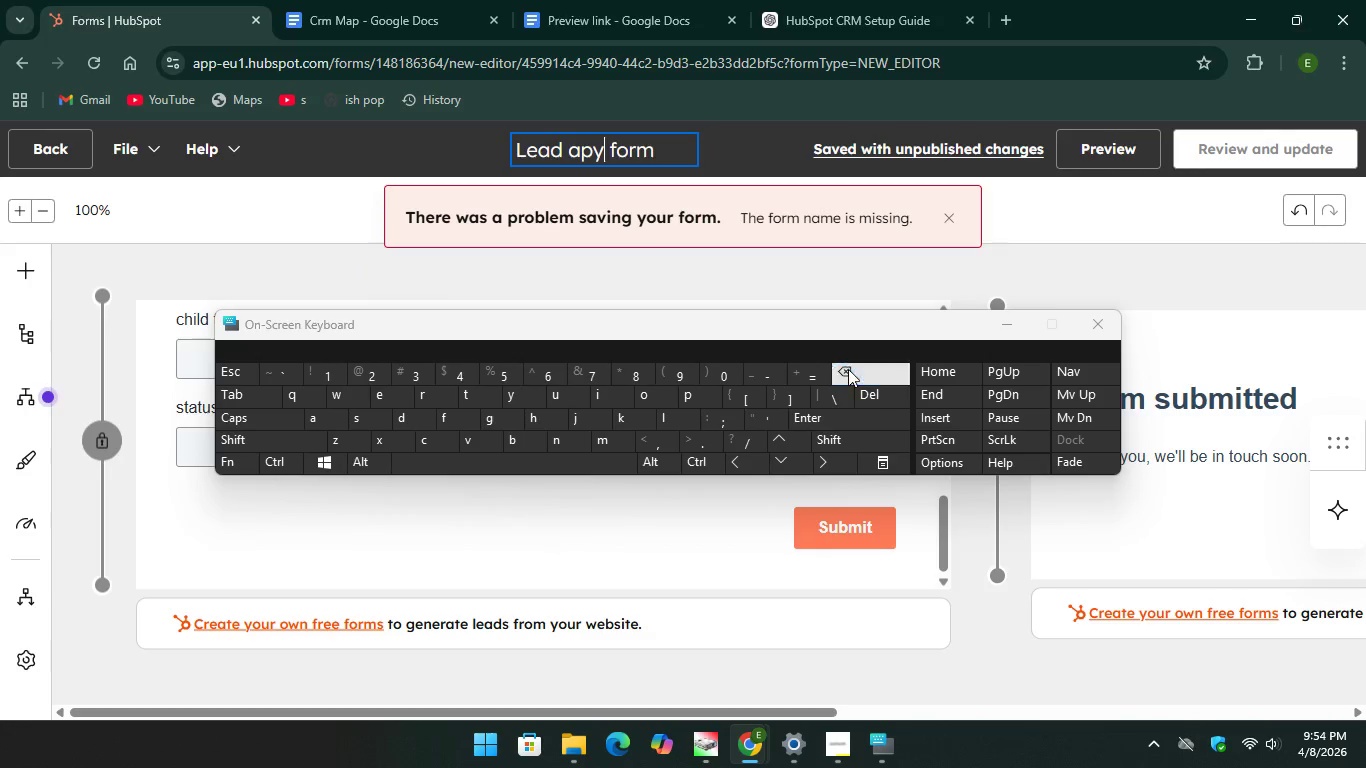 
key(Backspace)
 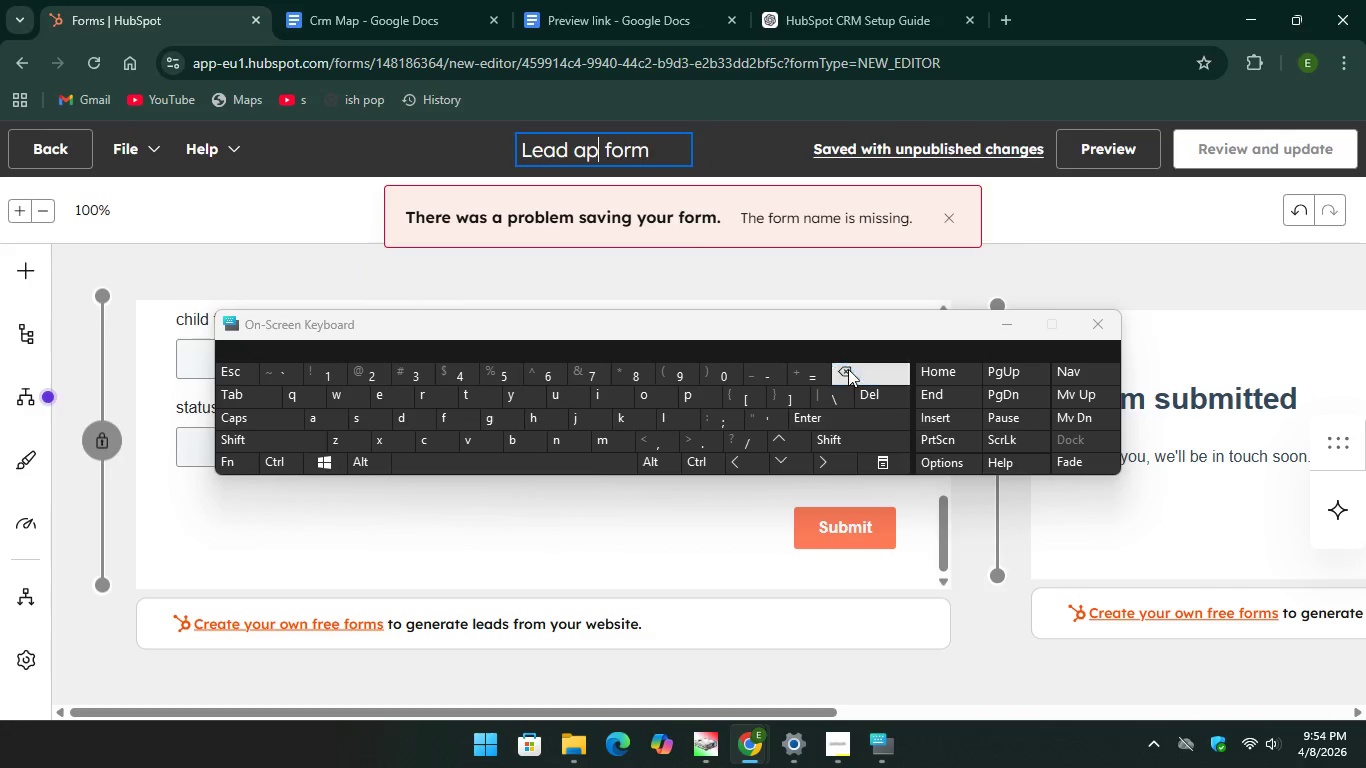 
key(Backspace)
 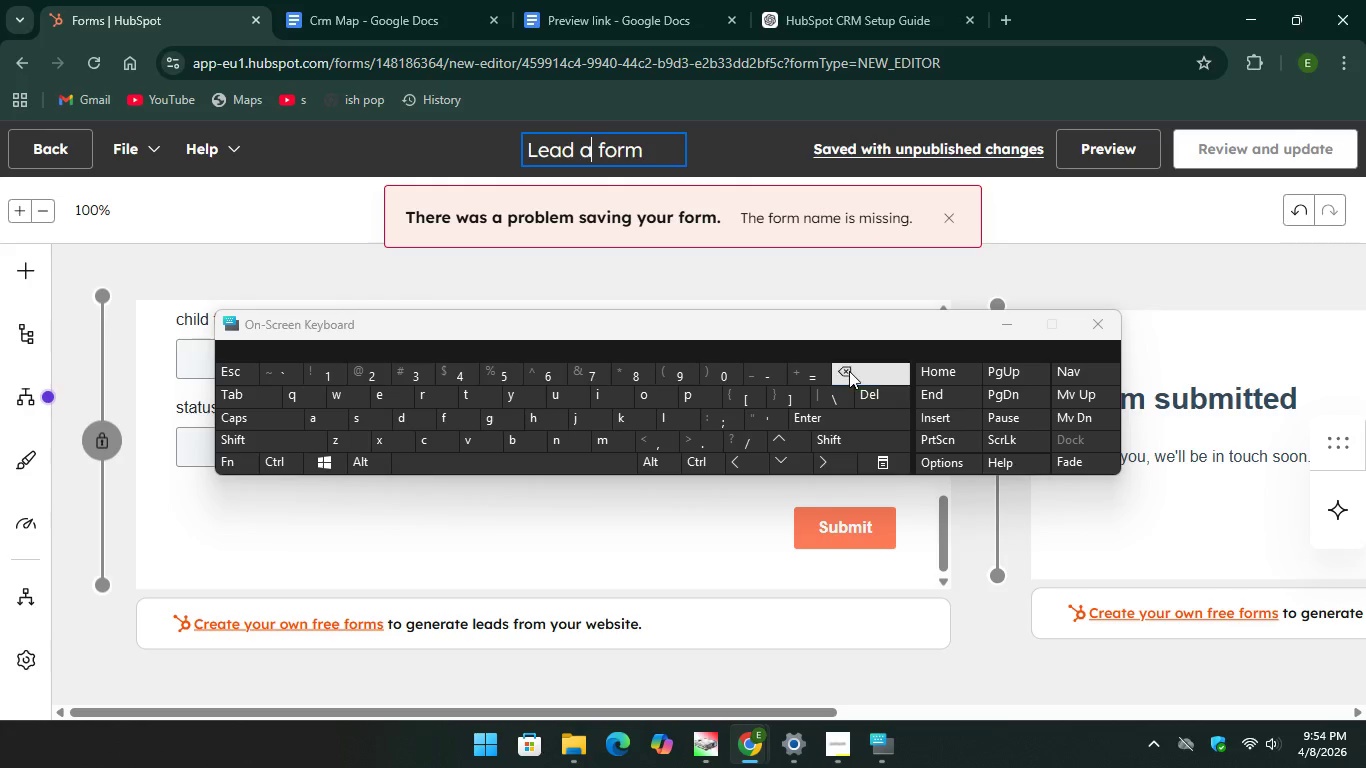 
key(Backspace)
 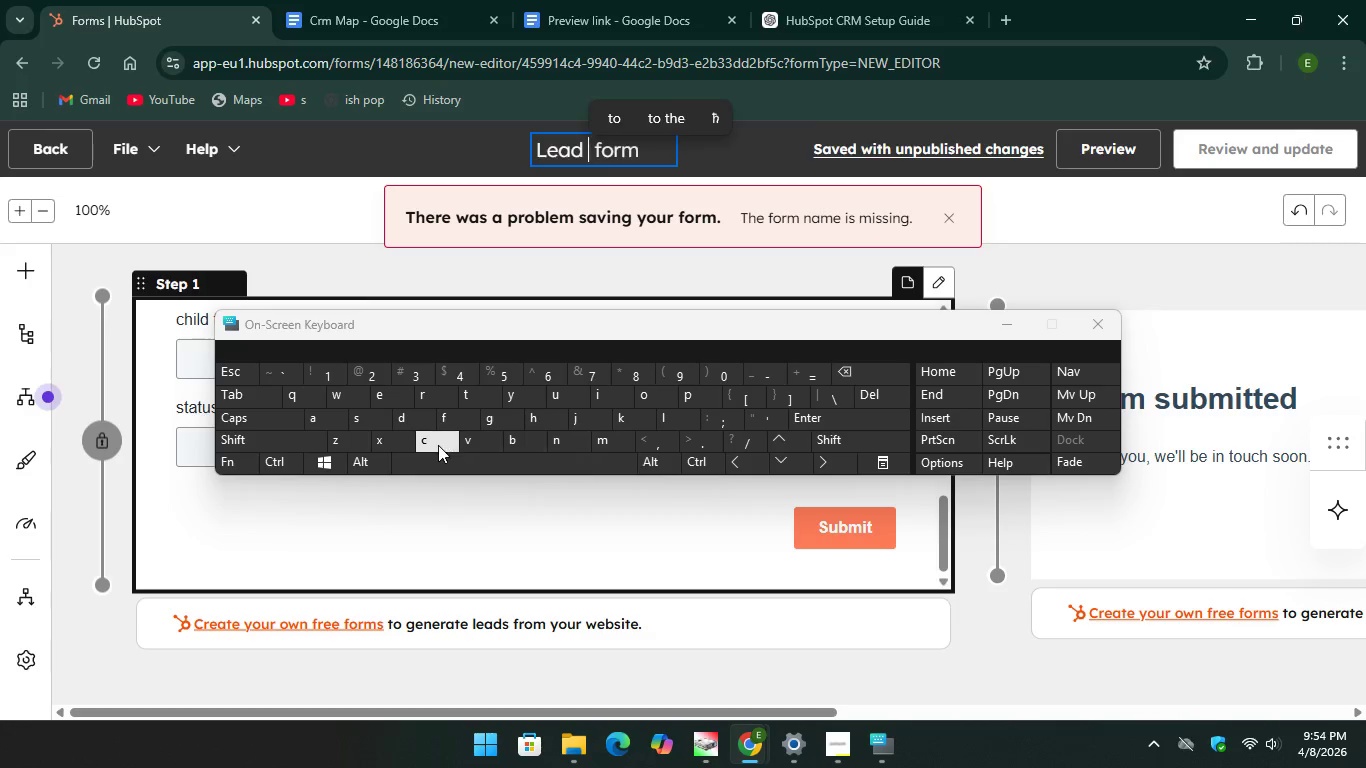 
type(capture)
 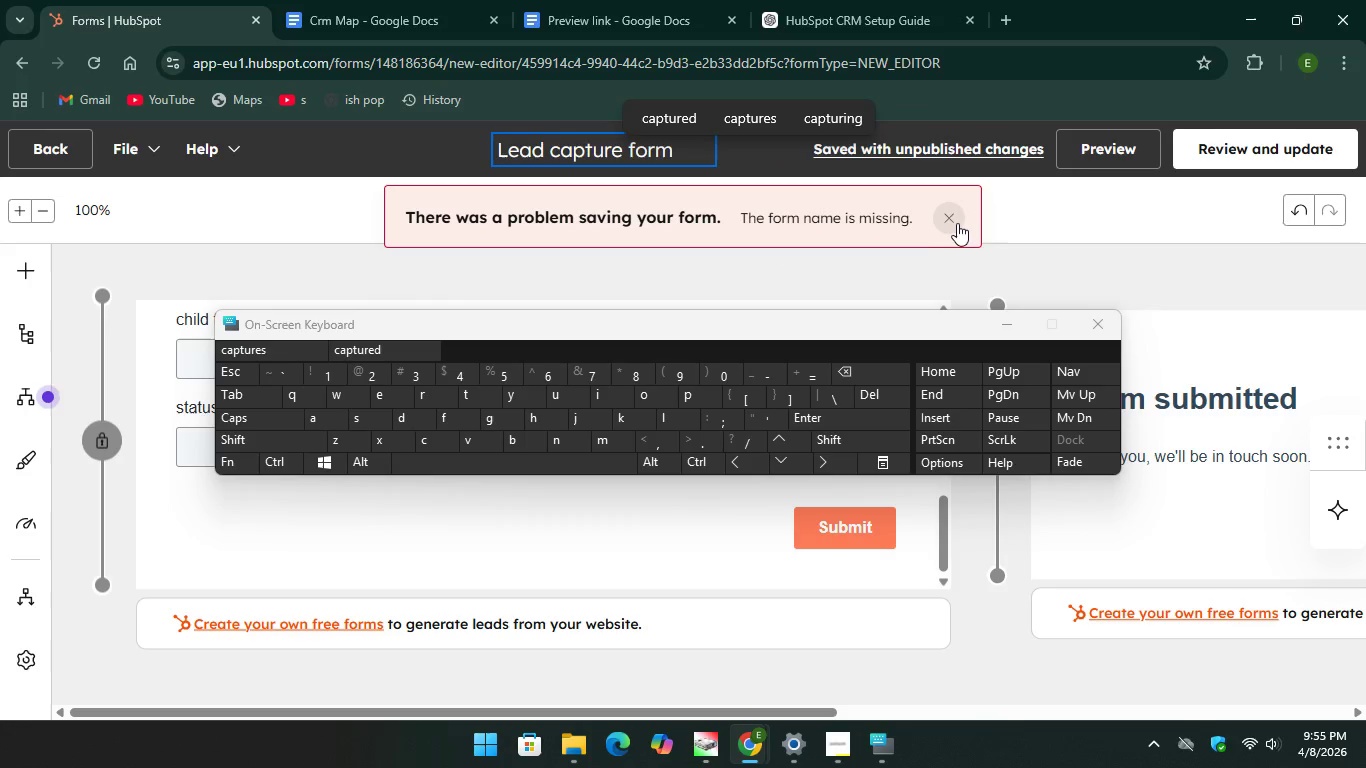 
left_click([950, 223])
 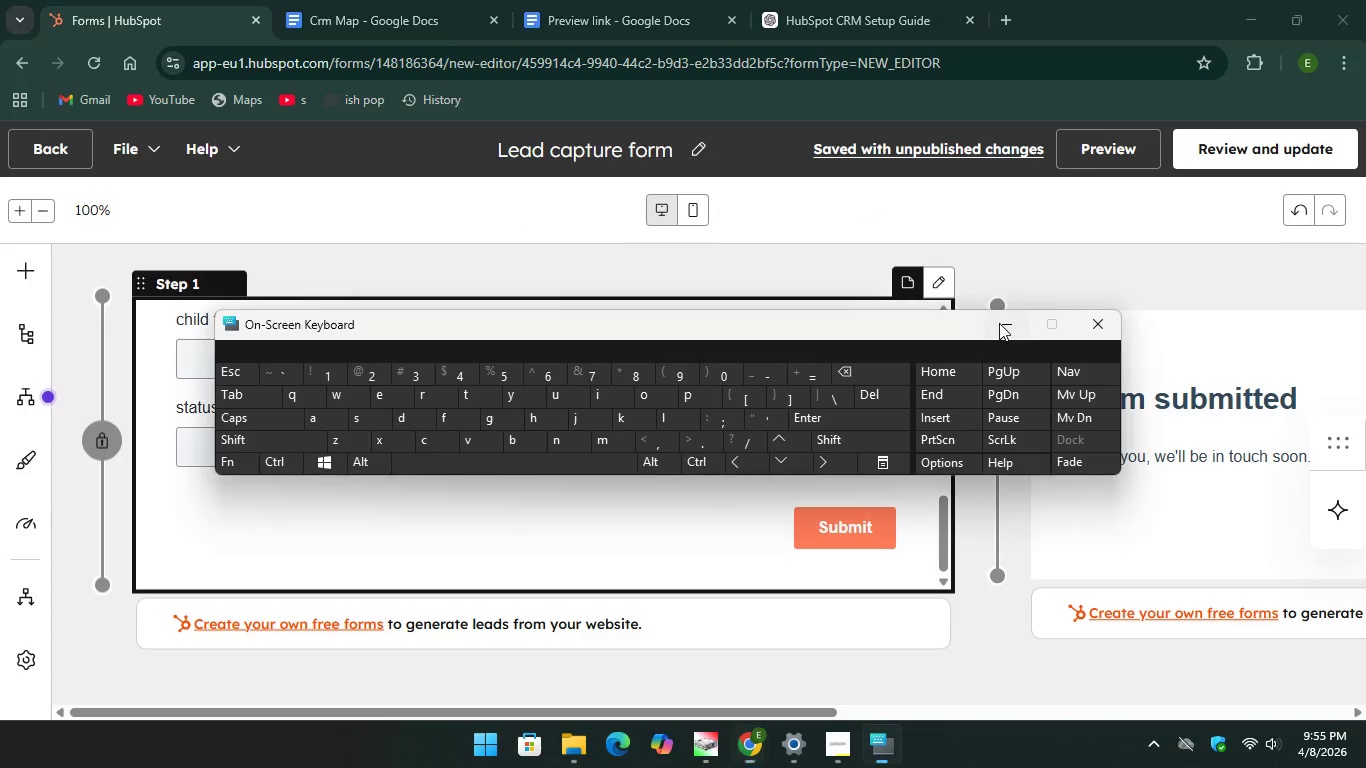 
scroll: coordinate [882, 299], scroll_direction: down, amount: 5.0
 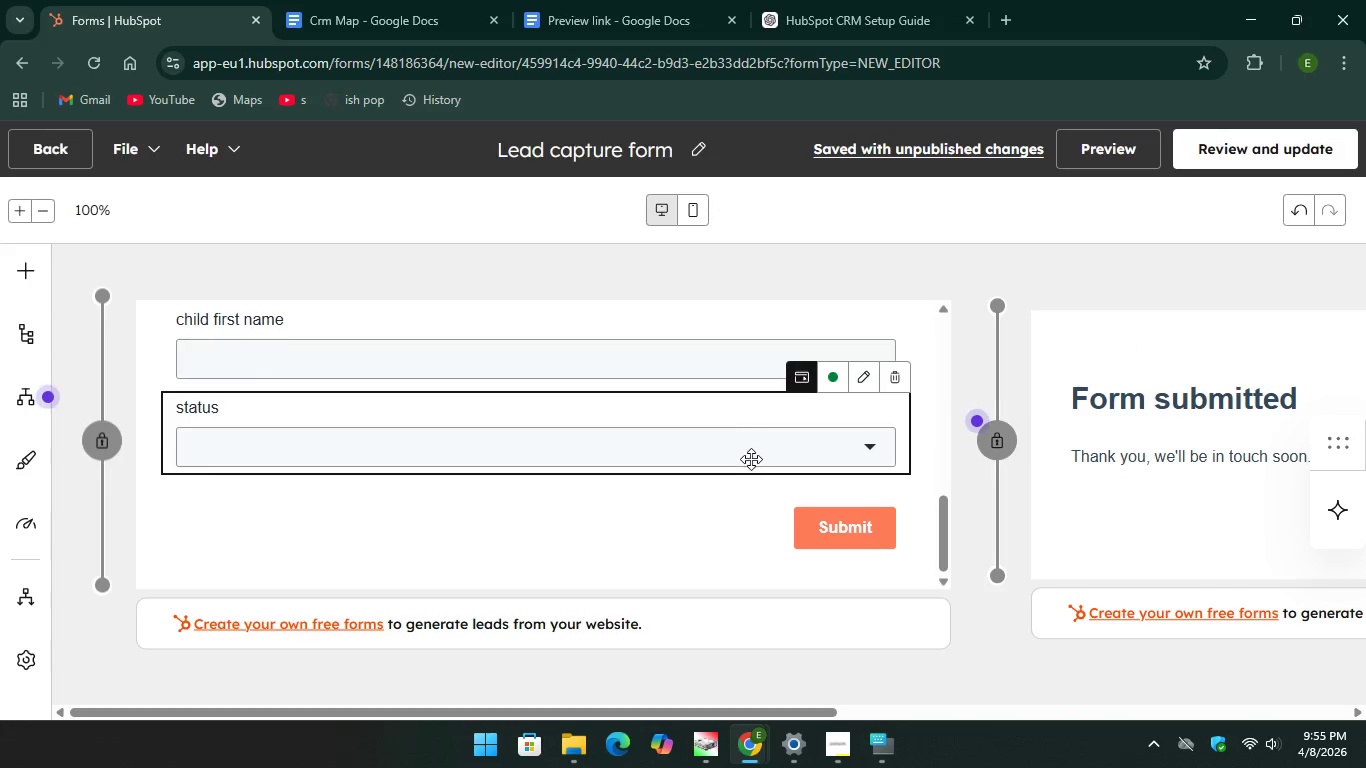 
scroll: coordinate [816, 396], scroll_direction: up, amount: 9.0
 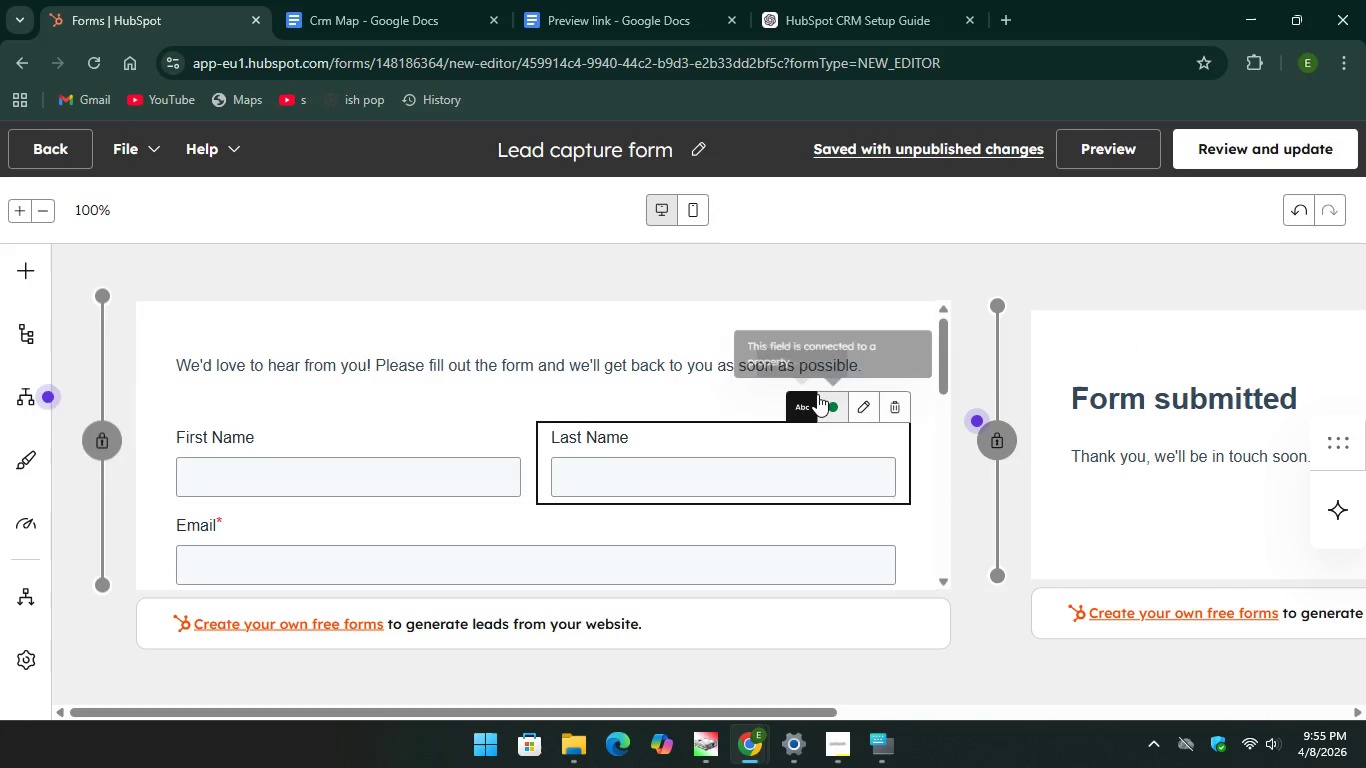 
scroll: coordinate [821, 405], scroll_direction: none, amount: 0.0
 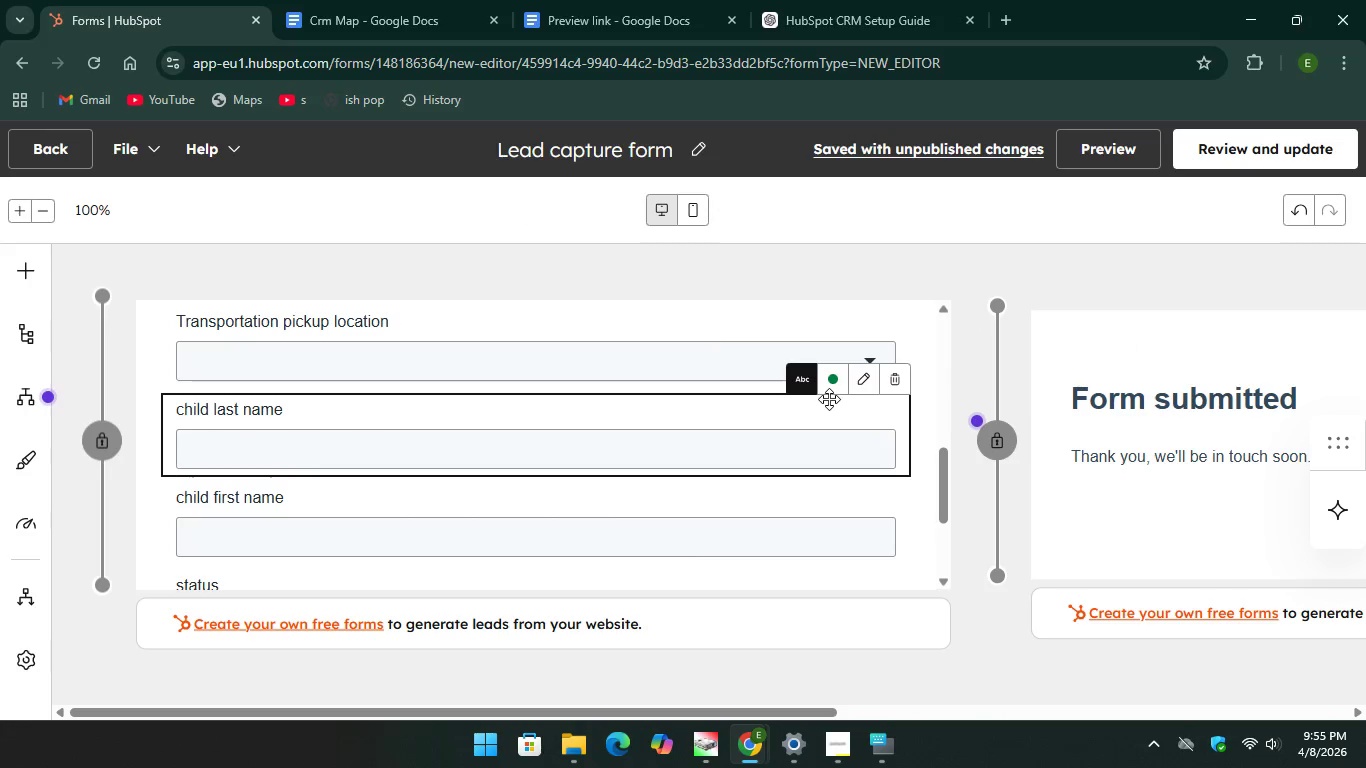 
scroll: coordinate [829, 399], scroll_direction: down, amount: 3.0
 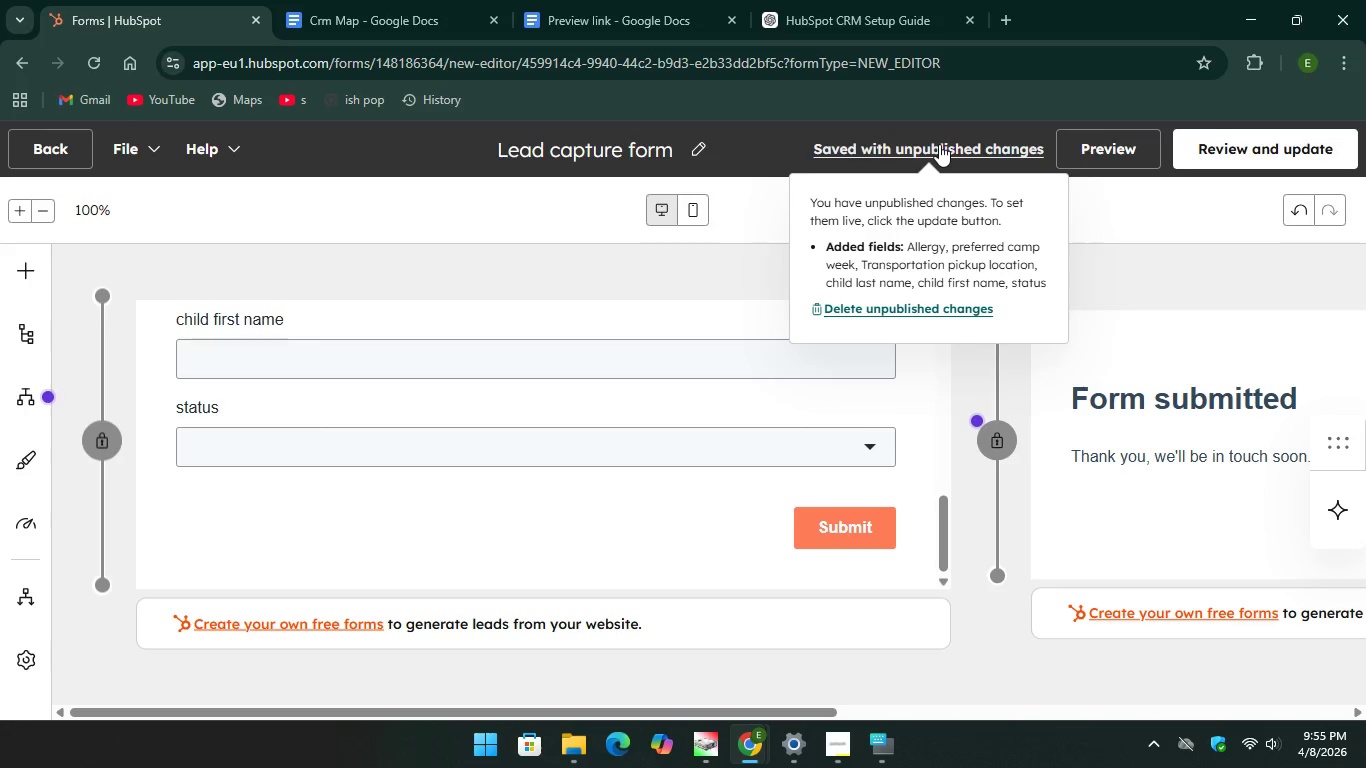 
left_click([939, 144])
 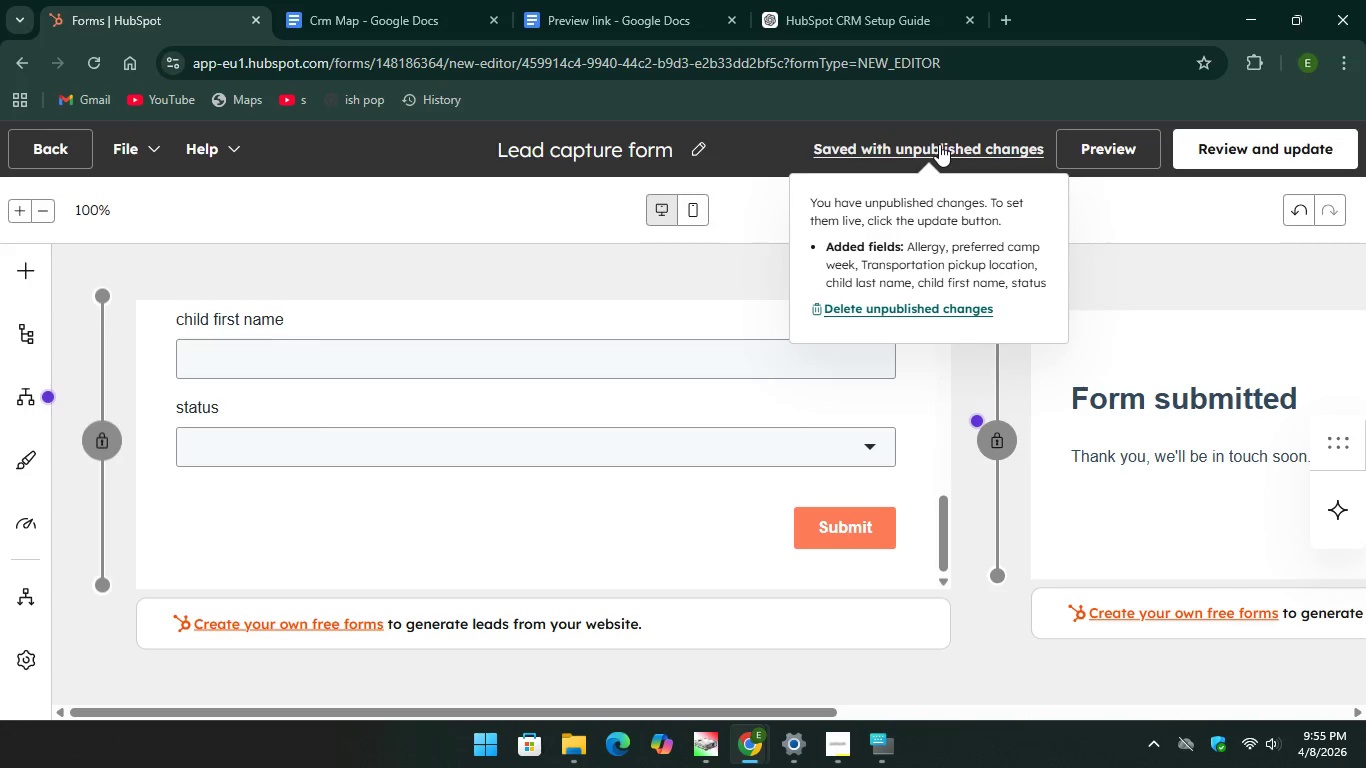 
left_click([939, 144])
 